 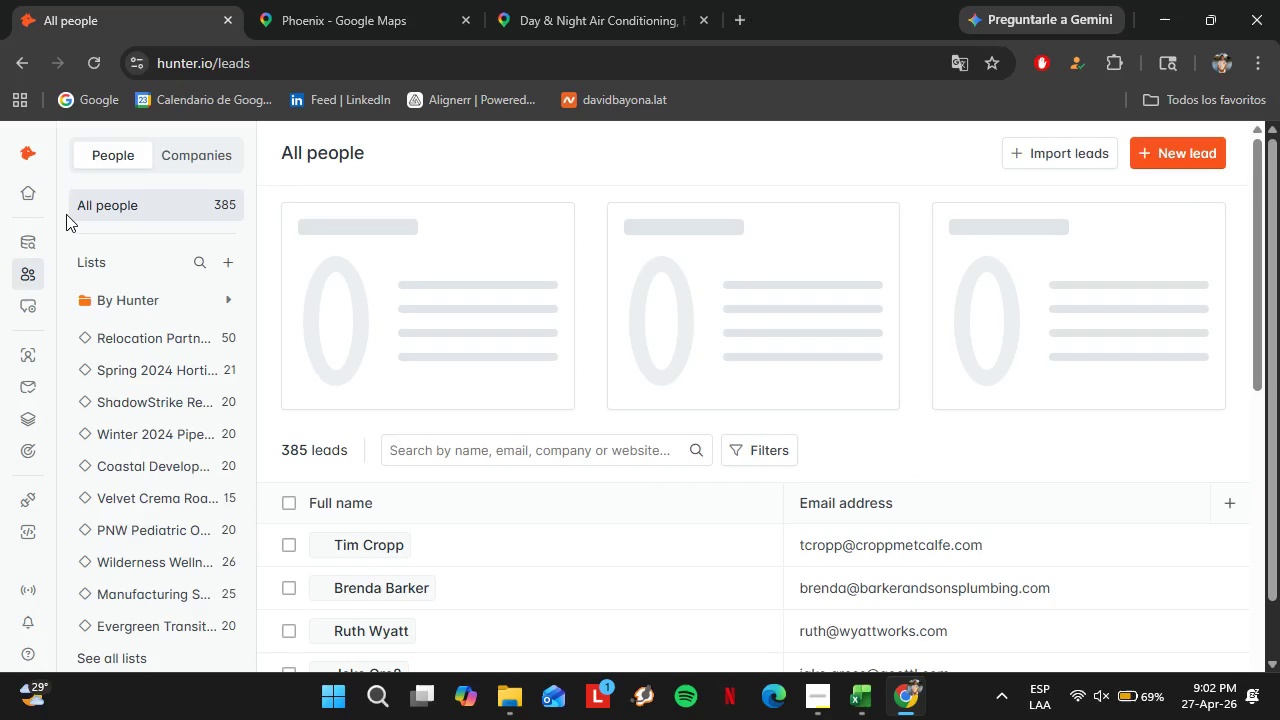 
left_click([138, 598])
 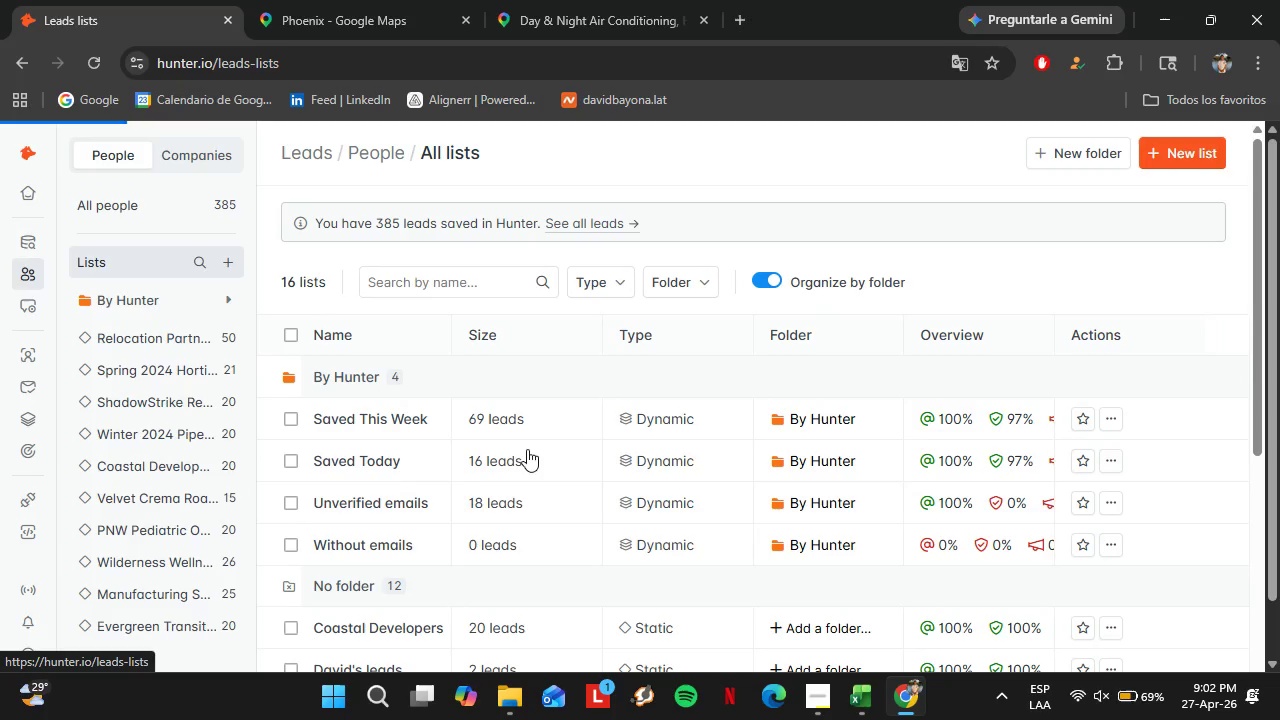 
scroll: coordinate [617, 420], scroll_direction: down, amount: 3.0
 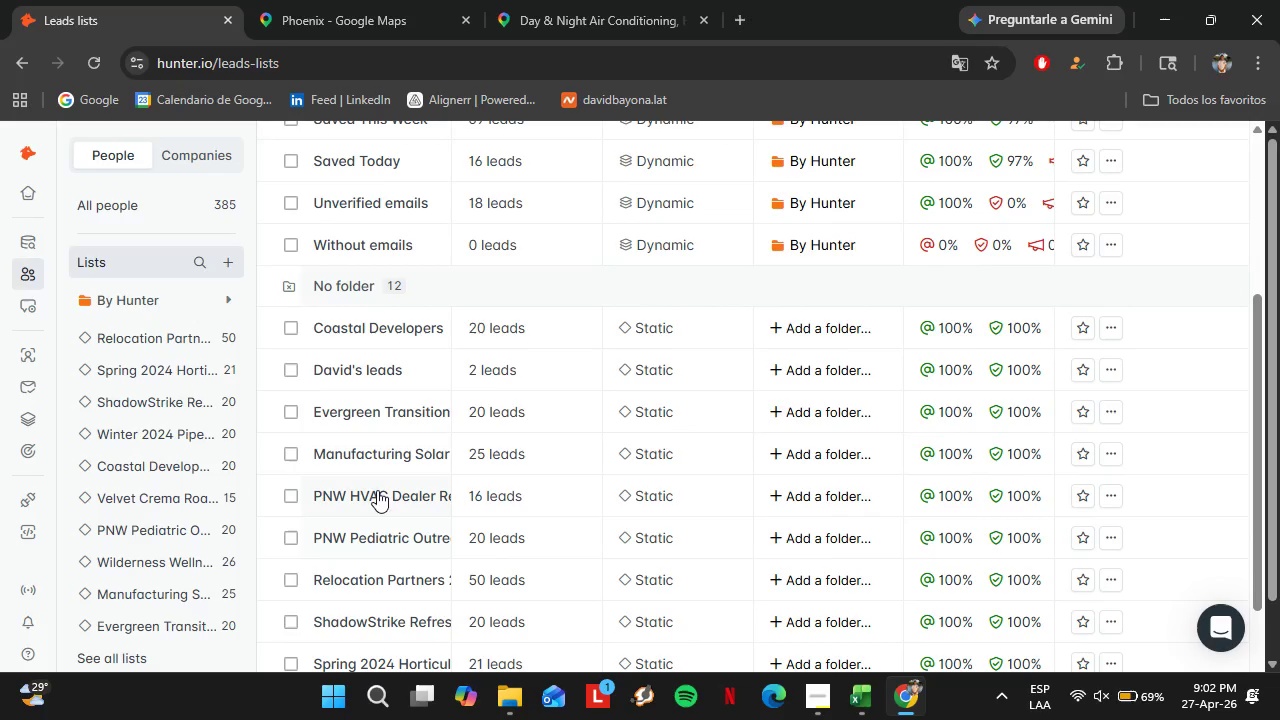 
left_click([380, 487])
 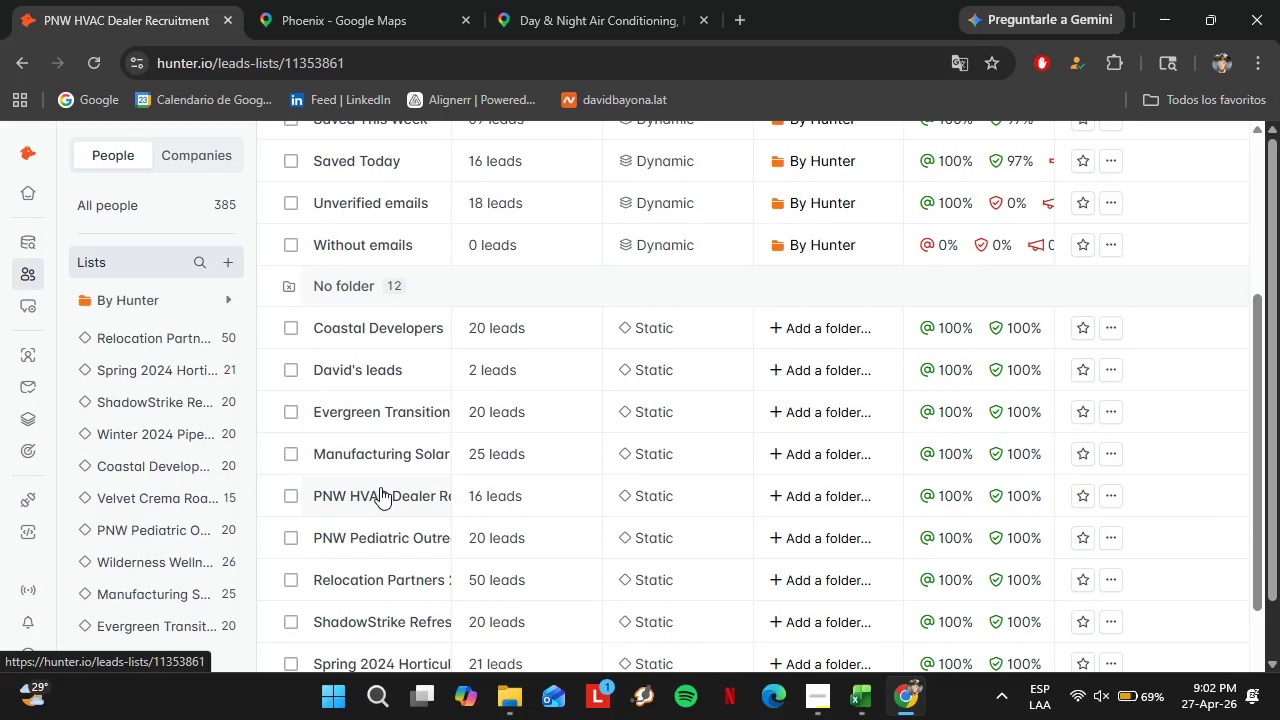 
scroll: coordinate [539, 528], scroll_direction: down, amount: 4.0
 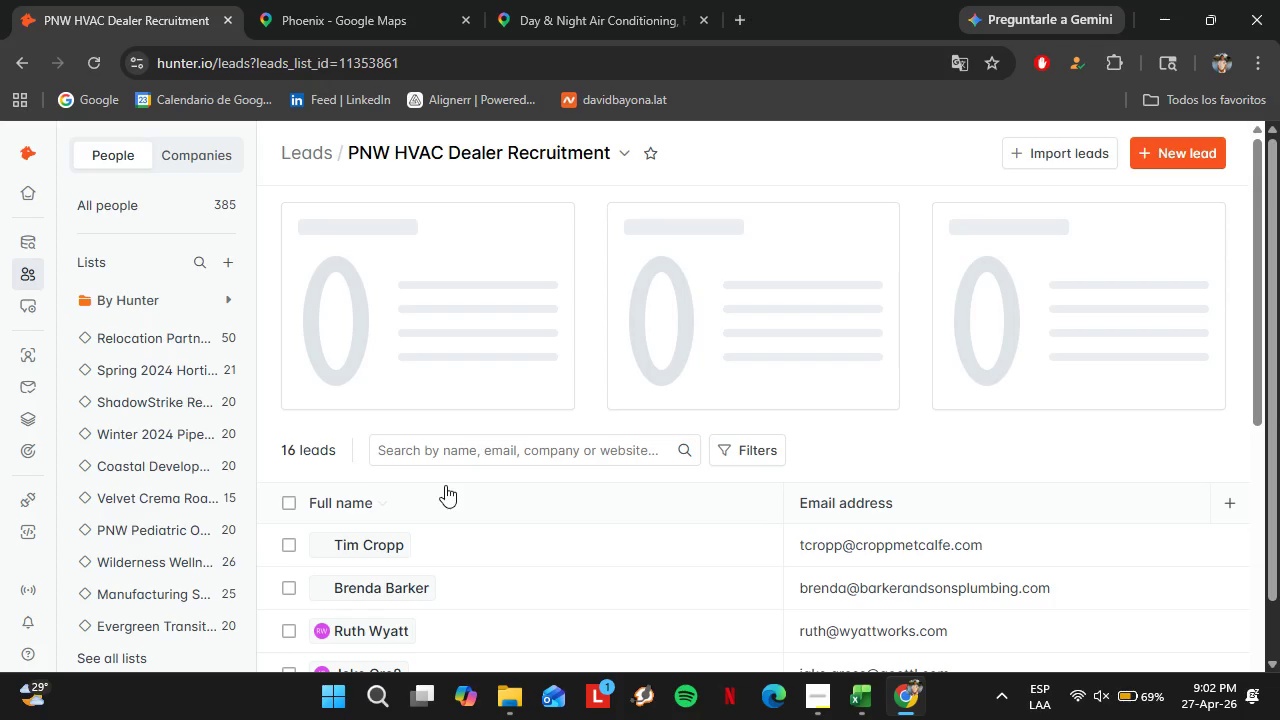 
left_click_drag(start_coordinate=[434, 604], to_coordinate=[746, 612])
 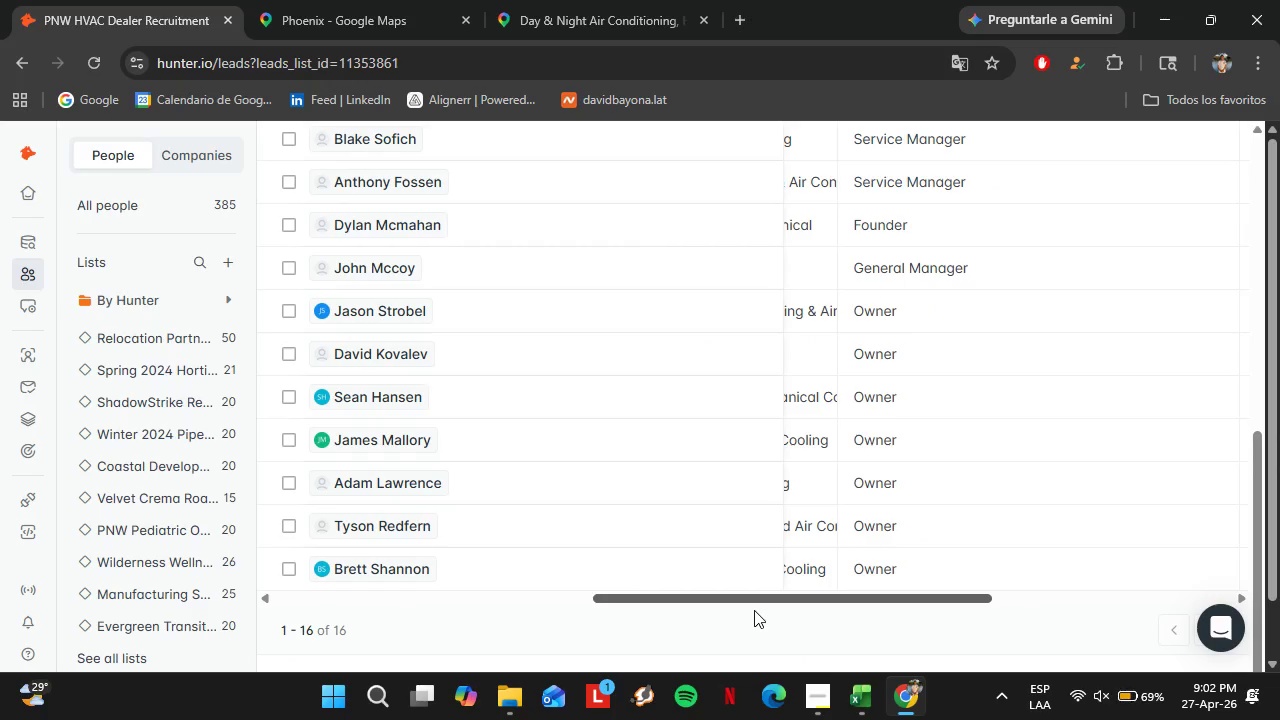 
scroll: coordinate [562, 575], scroll_direction: down, amount: 4.0
 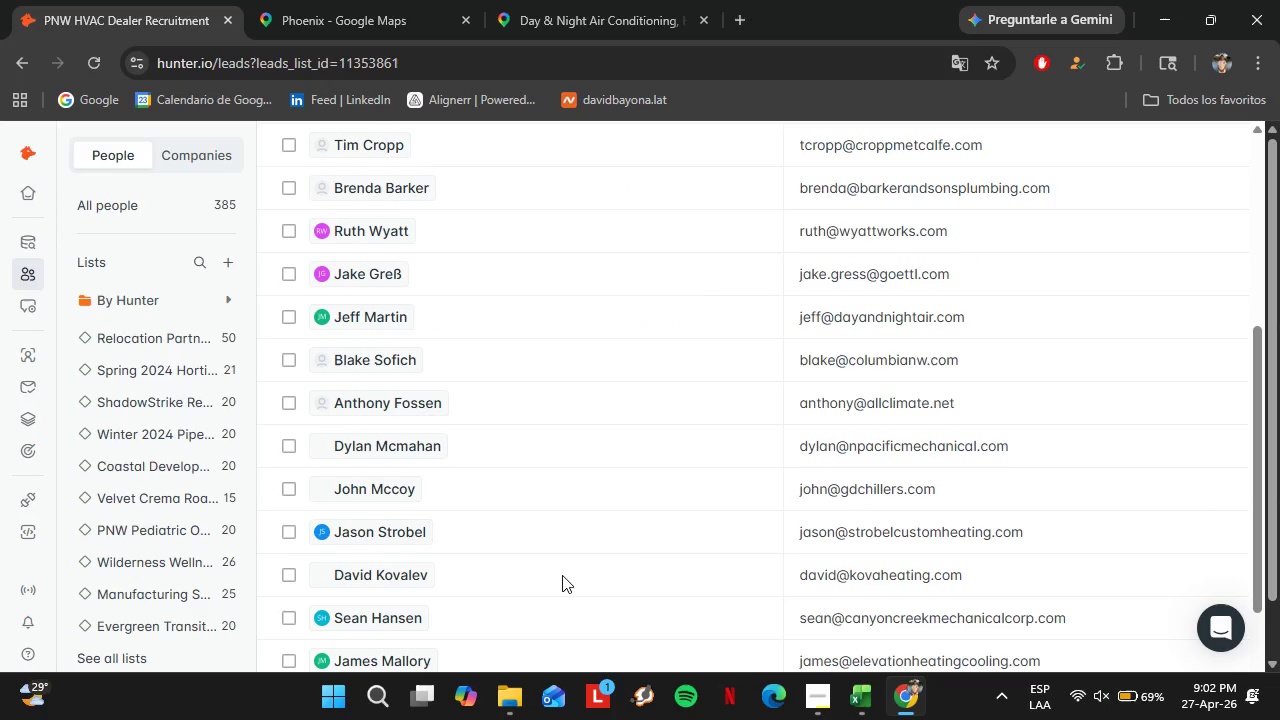 
left_click_drag(start_coordinate=[748, 599], to_coordinate=[937, 614])
 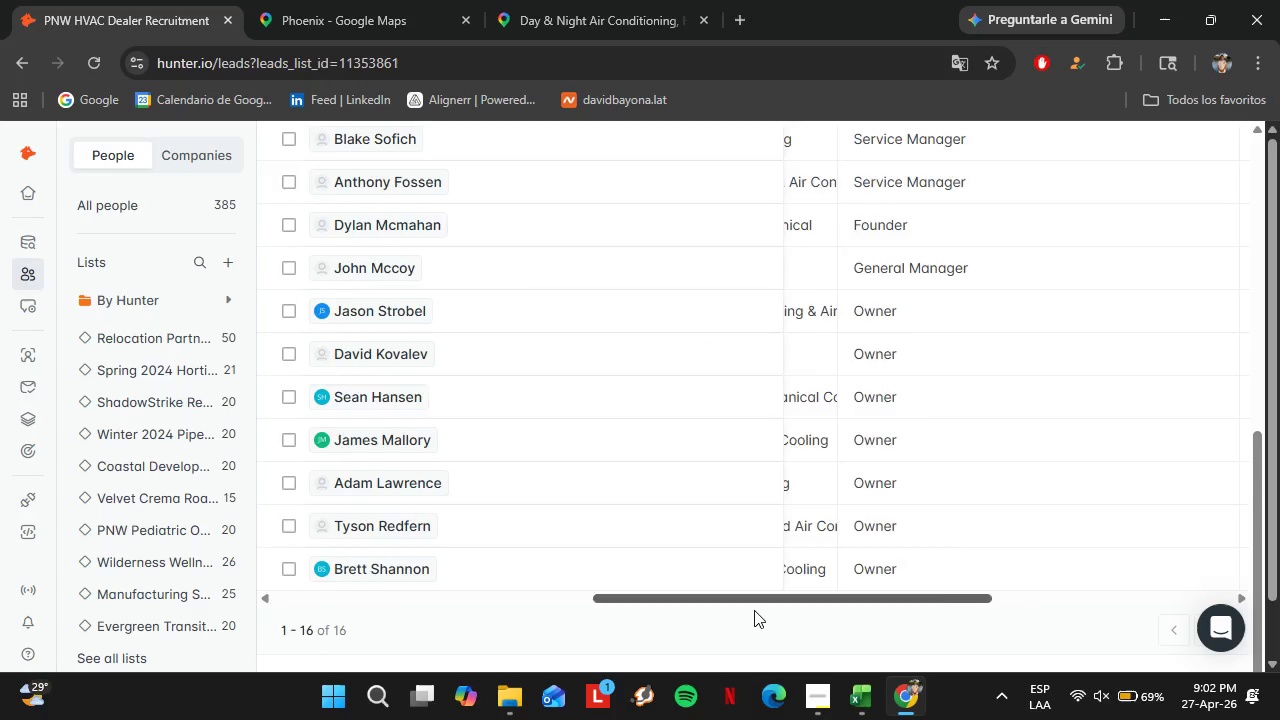 
scroll: coordinate [938, 614], scroll_direction: up, amount: 5.0
 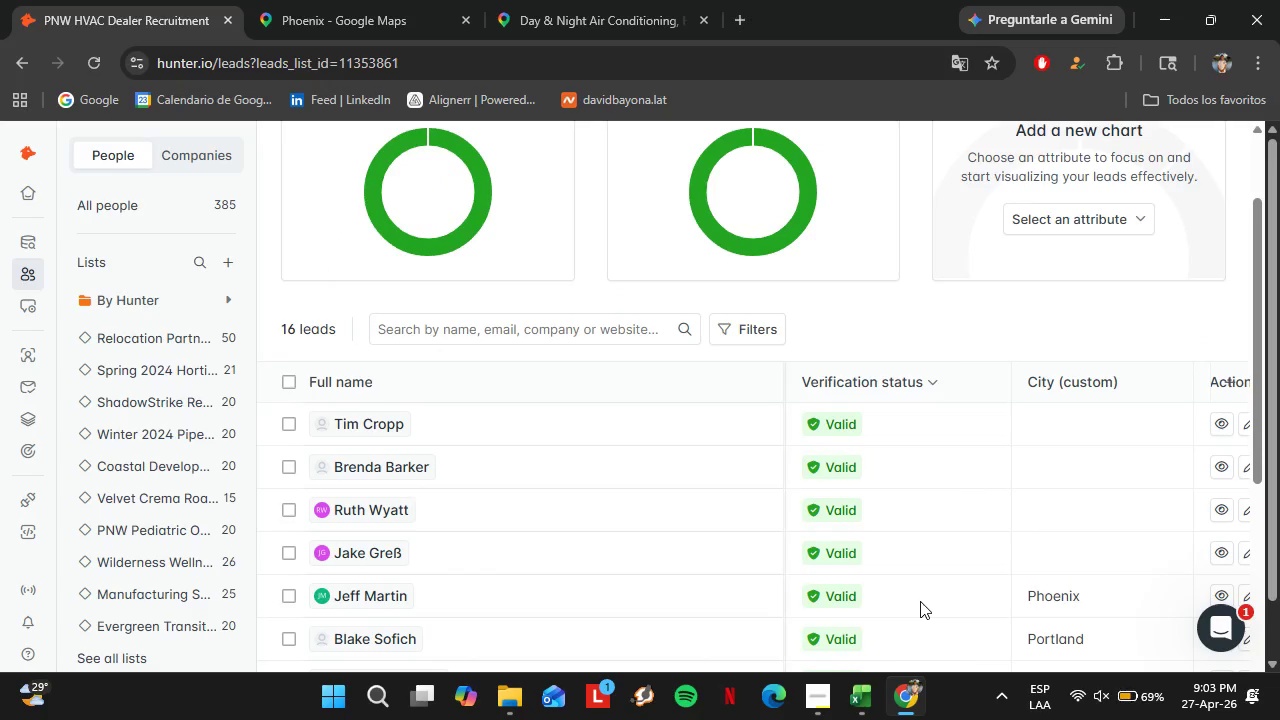 
left_click_drag(start_coordinate=[975, 597], to_coordinate=[808, 608])
 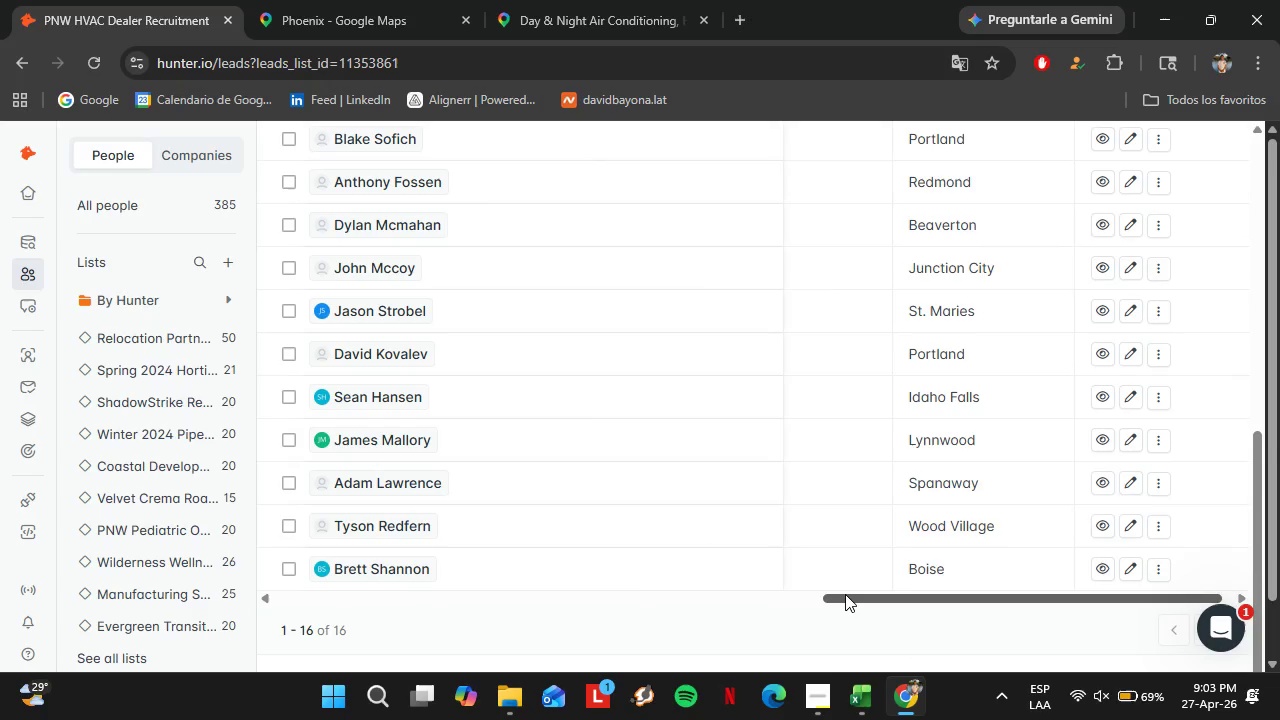 
scroll: coordinate [918, 600], scroll_direction: down, amount: 5.0
 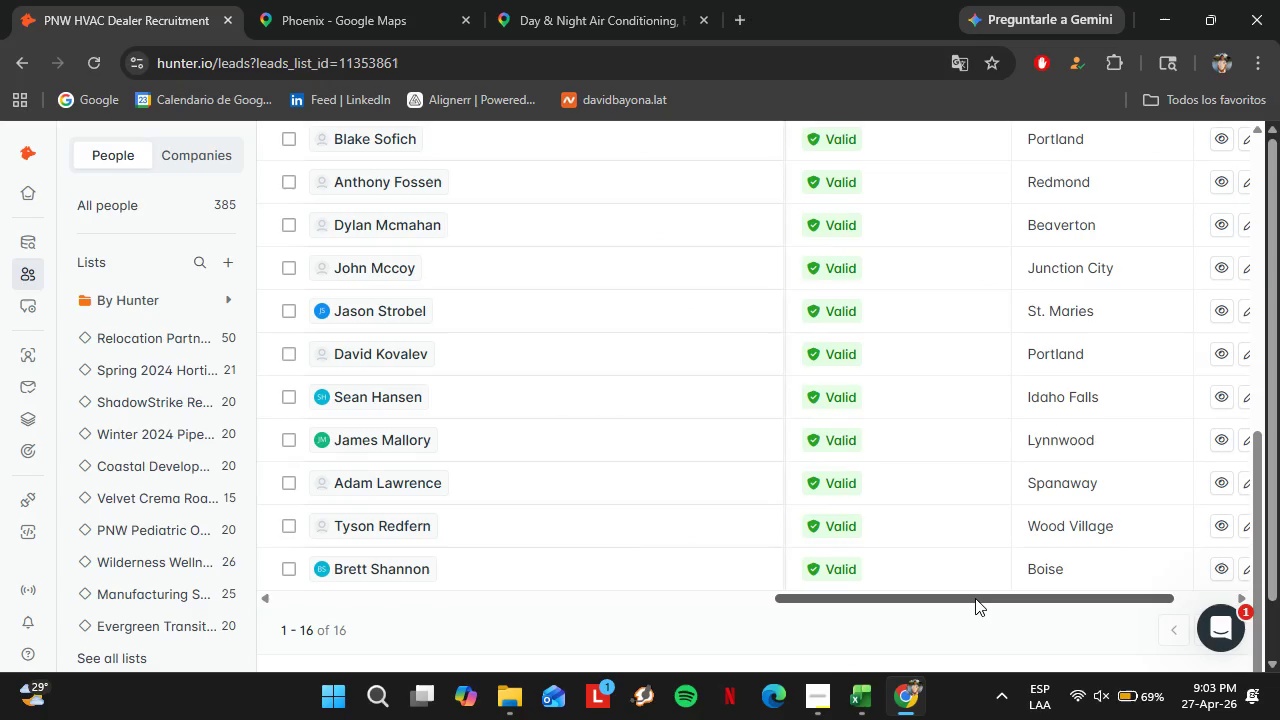 
scroll: coordinate [1023, 568], scroll_direction: up, amount: 2.0
 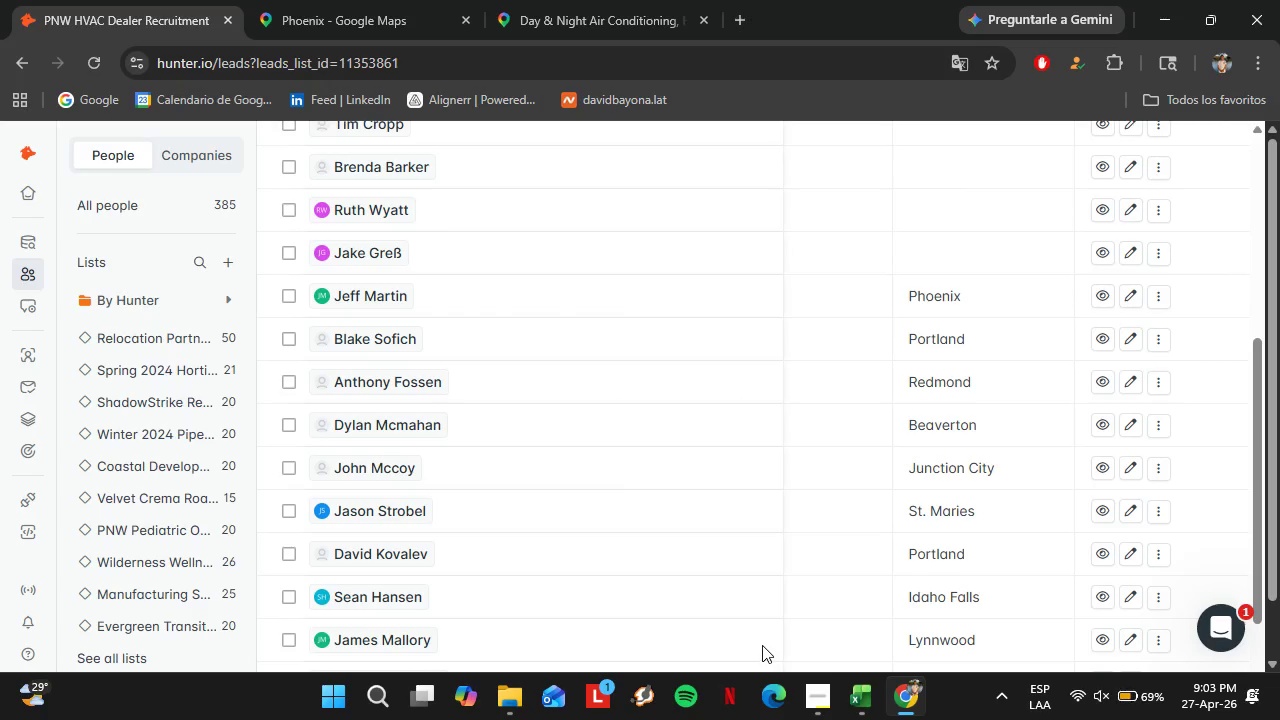 
scroll: coordinate [795, 641], scroll_direction: down, amount: 4.0
 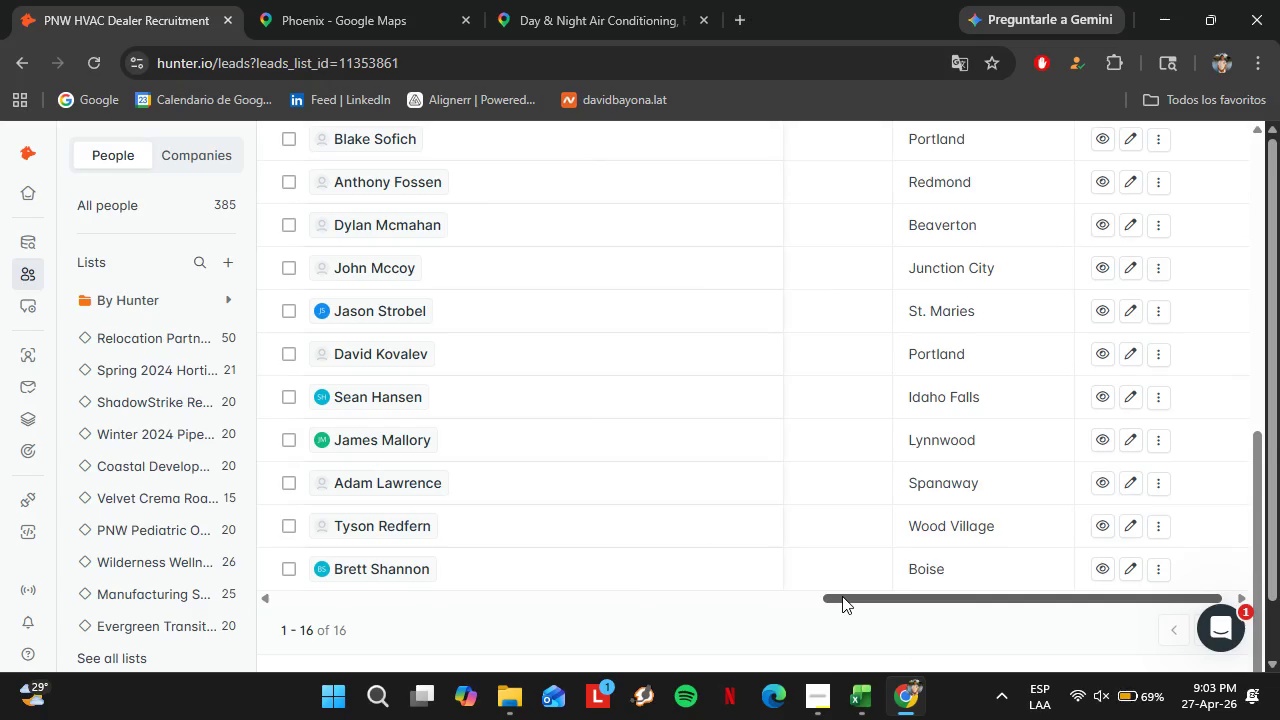 
left_click_drag(start_coordinate=[845, 594], to_coordinate=[519, 626])
 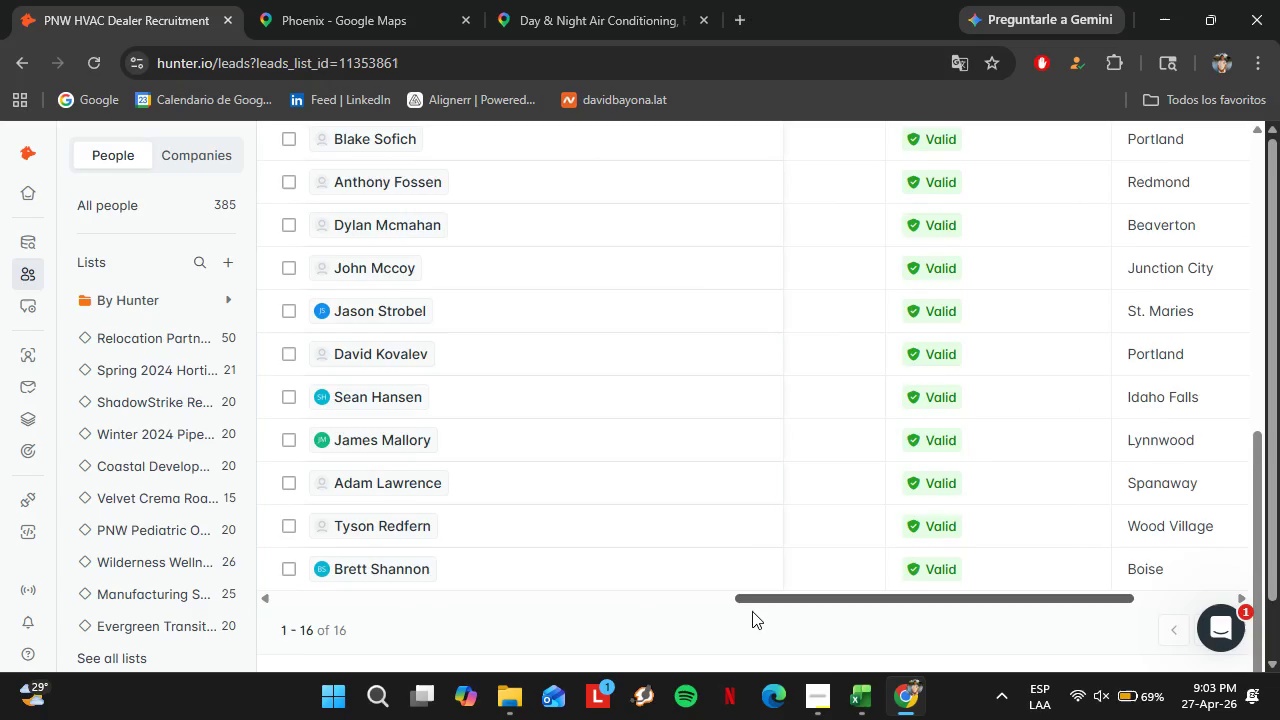 
scroll: coordinate [741, 531], scroll_direction: up, amount: 4.0
 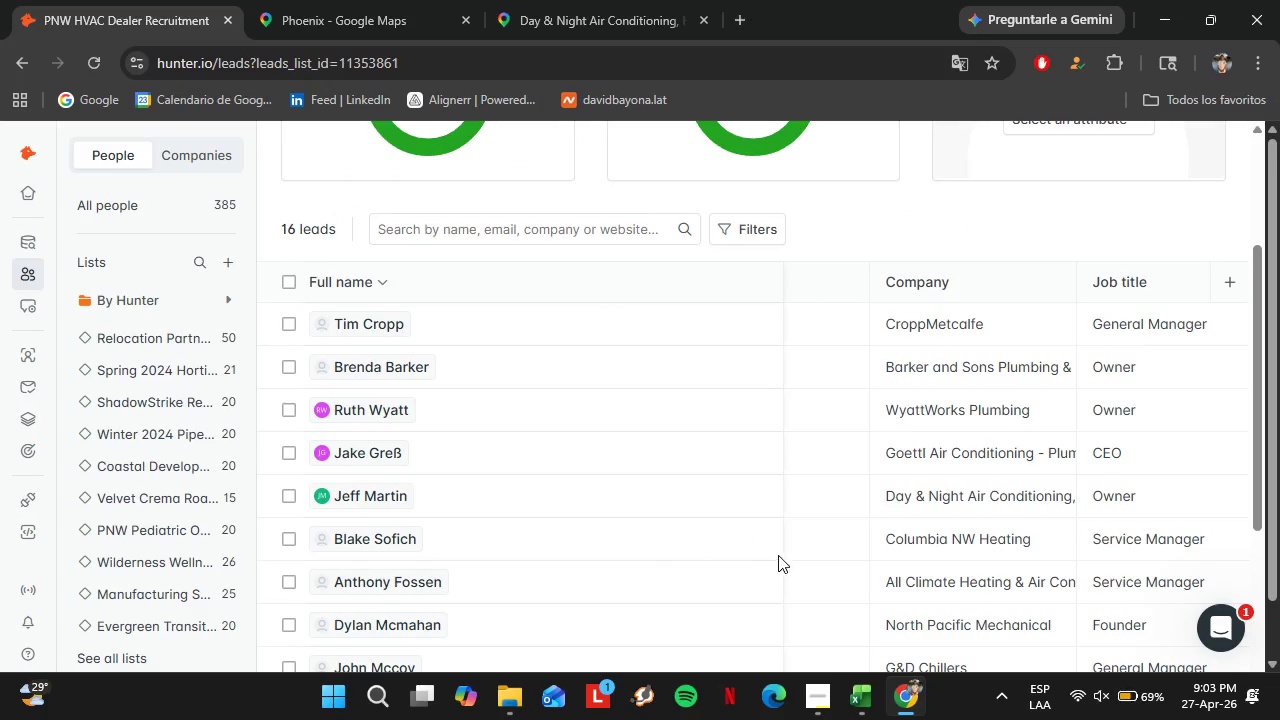 
scroll: coordinate [818, 605], scroll_direction: down, amount: 5.0
 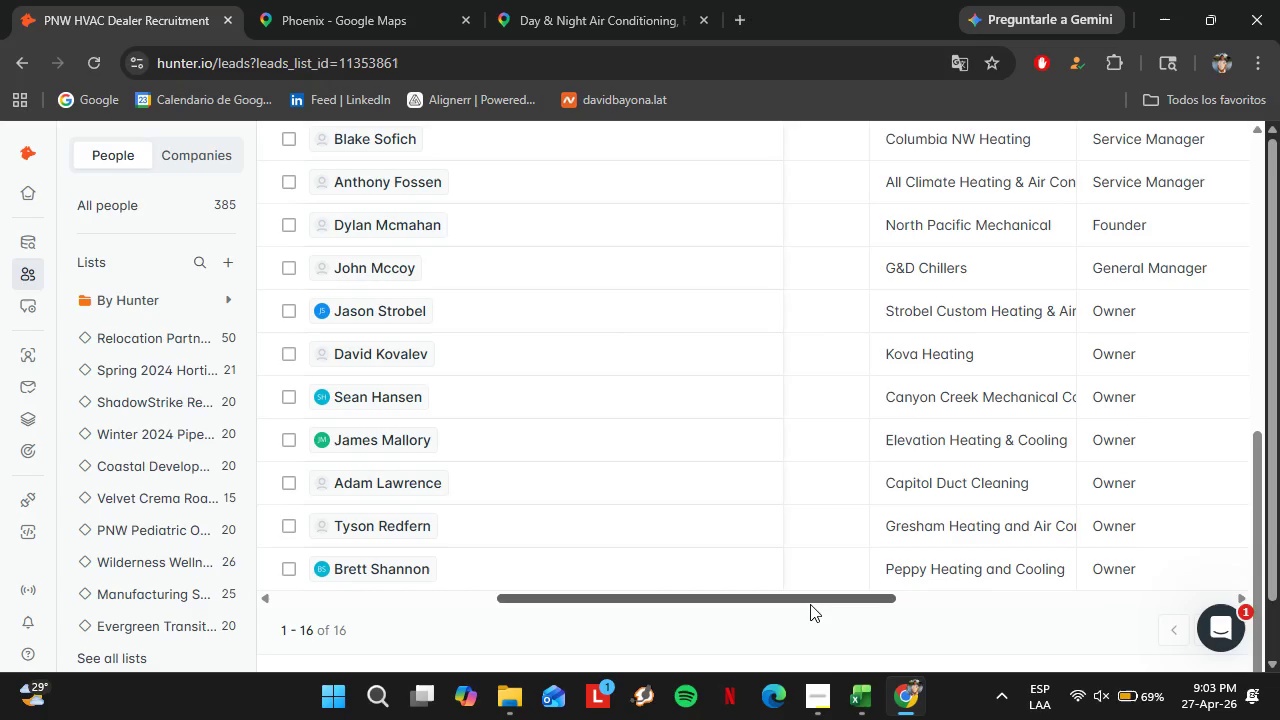 
left_click_drag(start_coordinate=[806, 596], to_coordinate=[589, 625])
 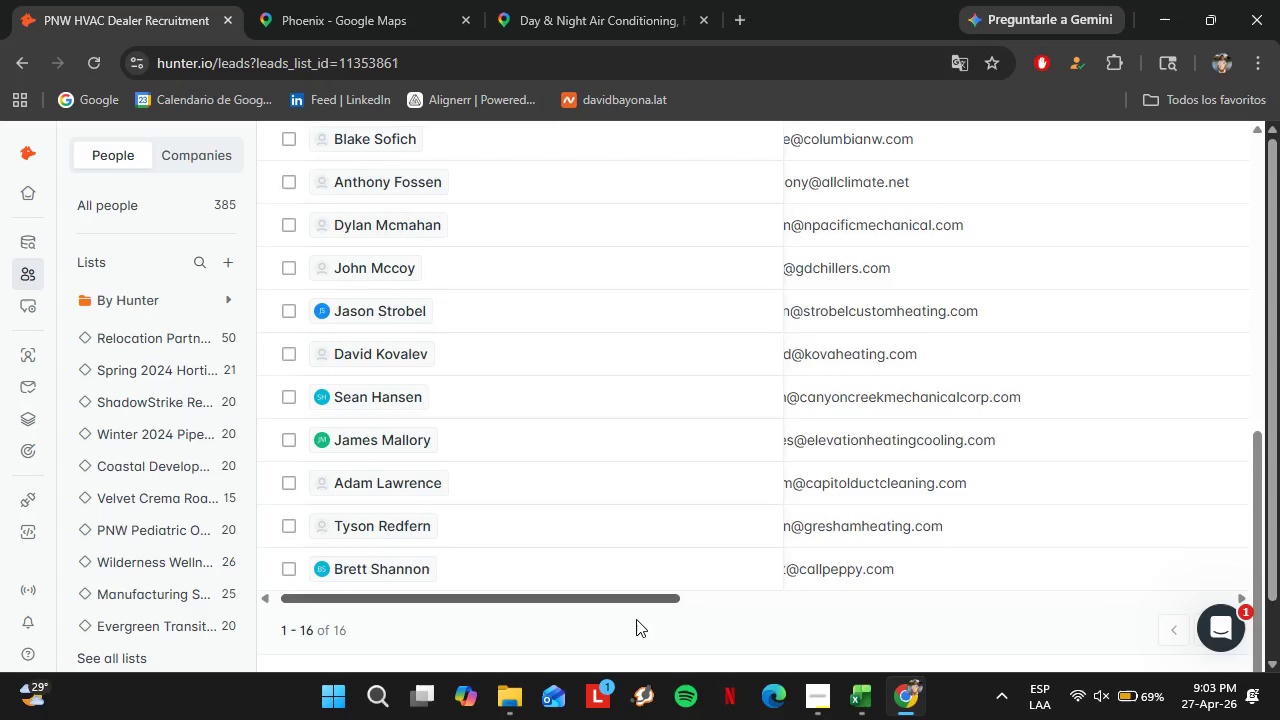 
scroll: coordinate [799, 564], scroll_direction: up, amount: 4.0
 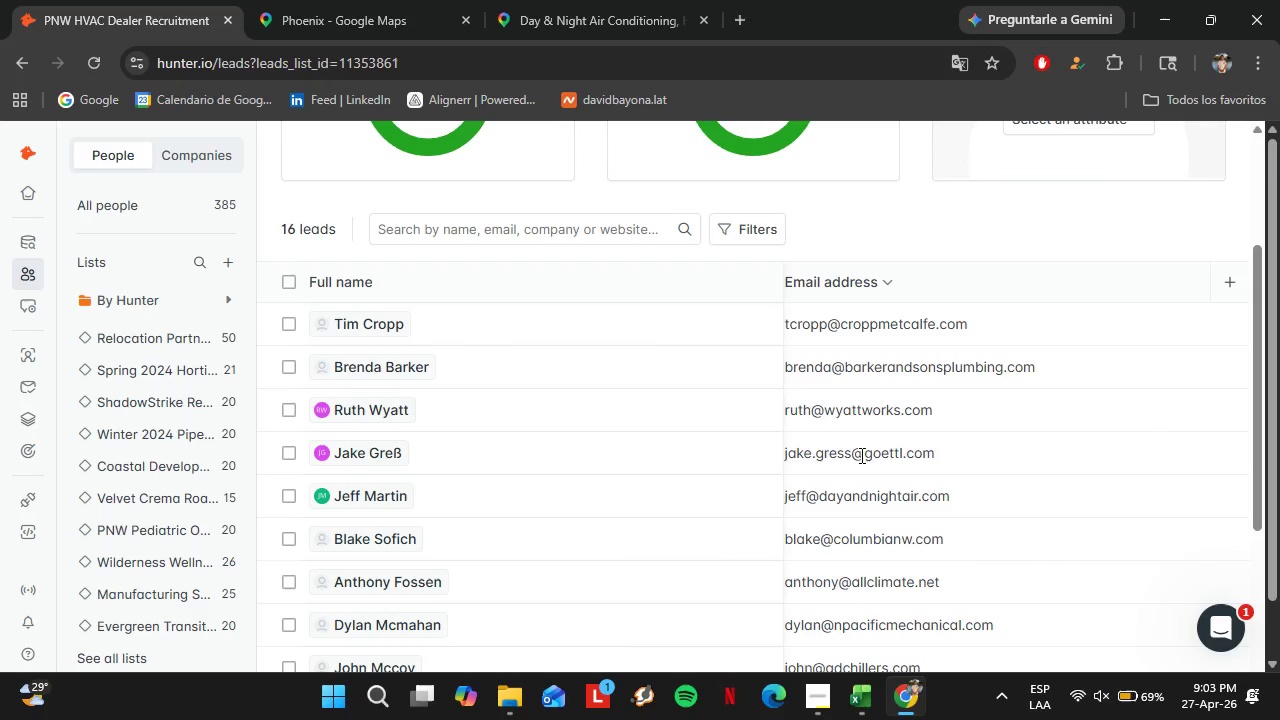 
left_click_drag(start_coordinate=[863, 451], to_coordinate=[954, 450])
 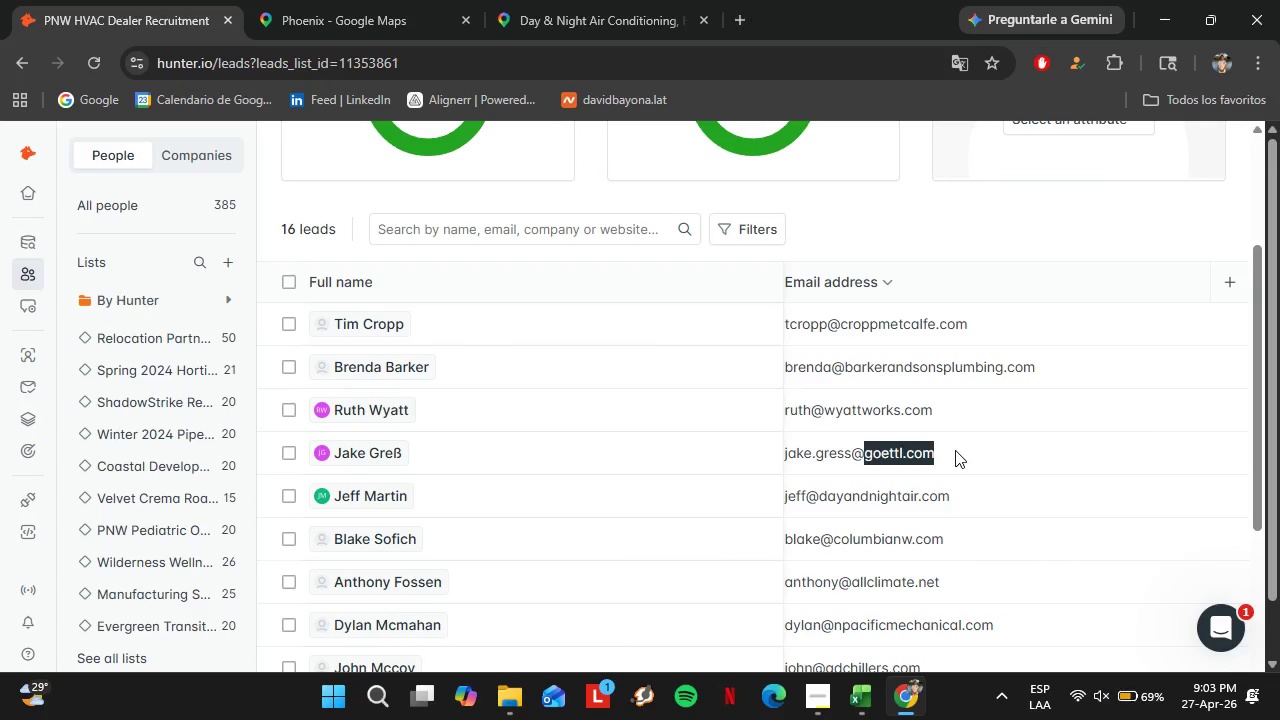 
key(Control+C)
 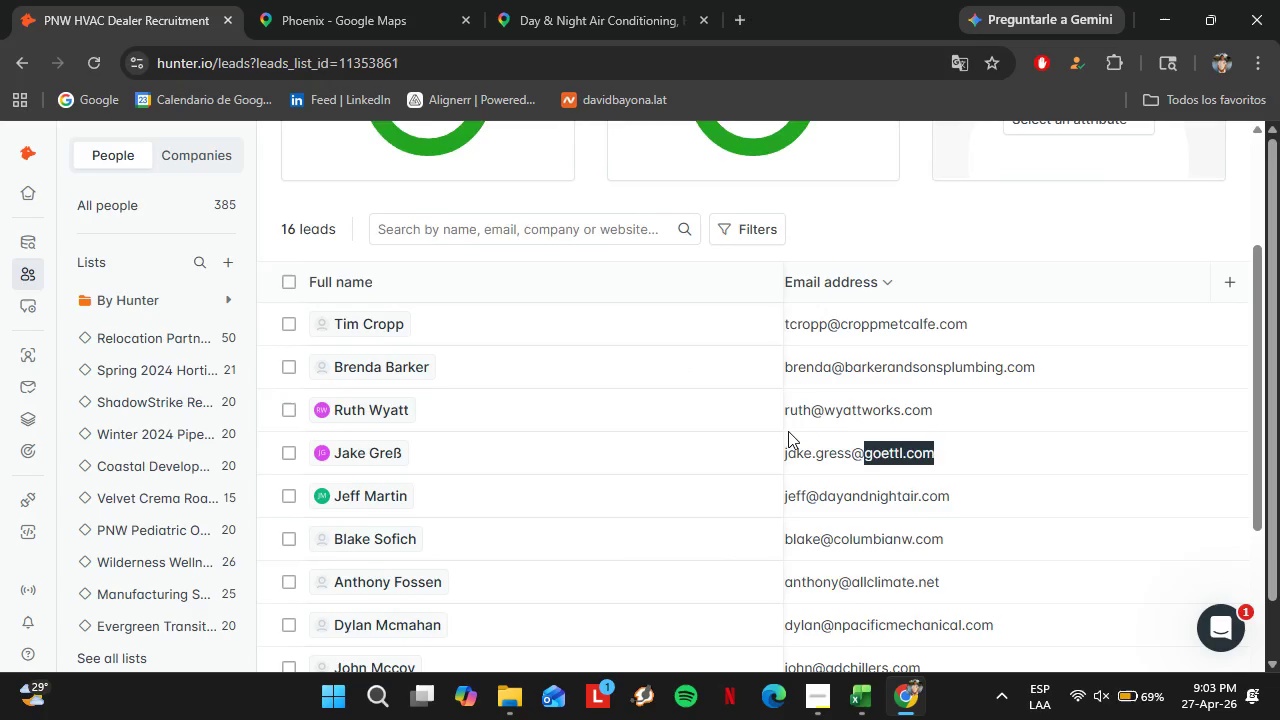 
scroll: coordinate [788, 430], scroll_direction: up, amount: 2.0
 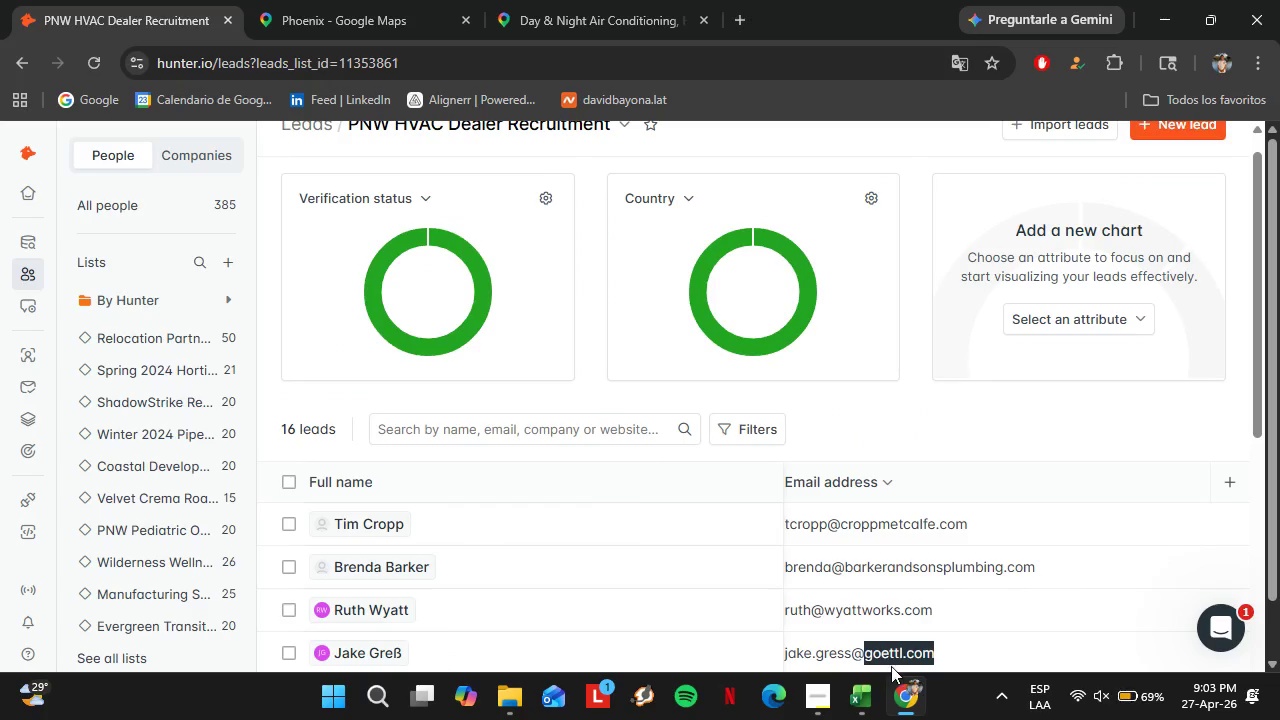 
left_click([889, 655])
 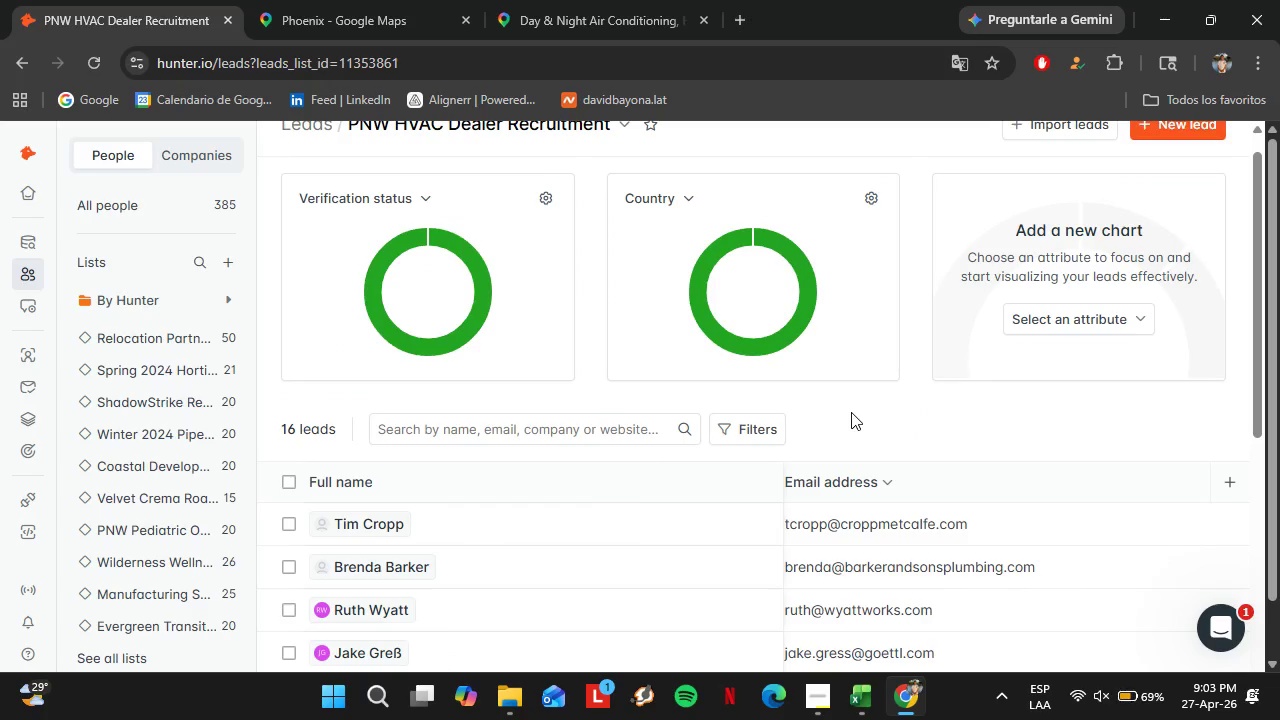 
left_click([632, 0])
 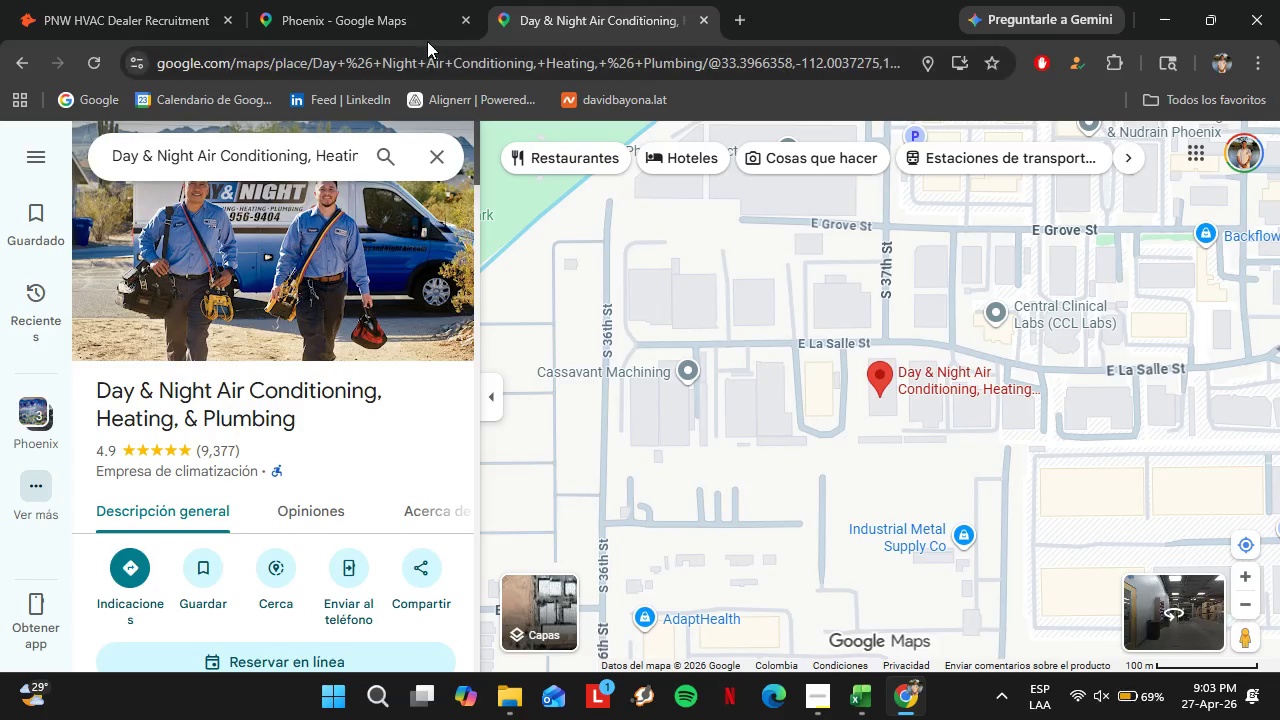 
double_click([419, 48])
 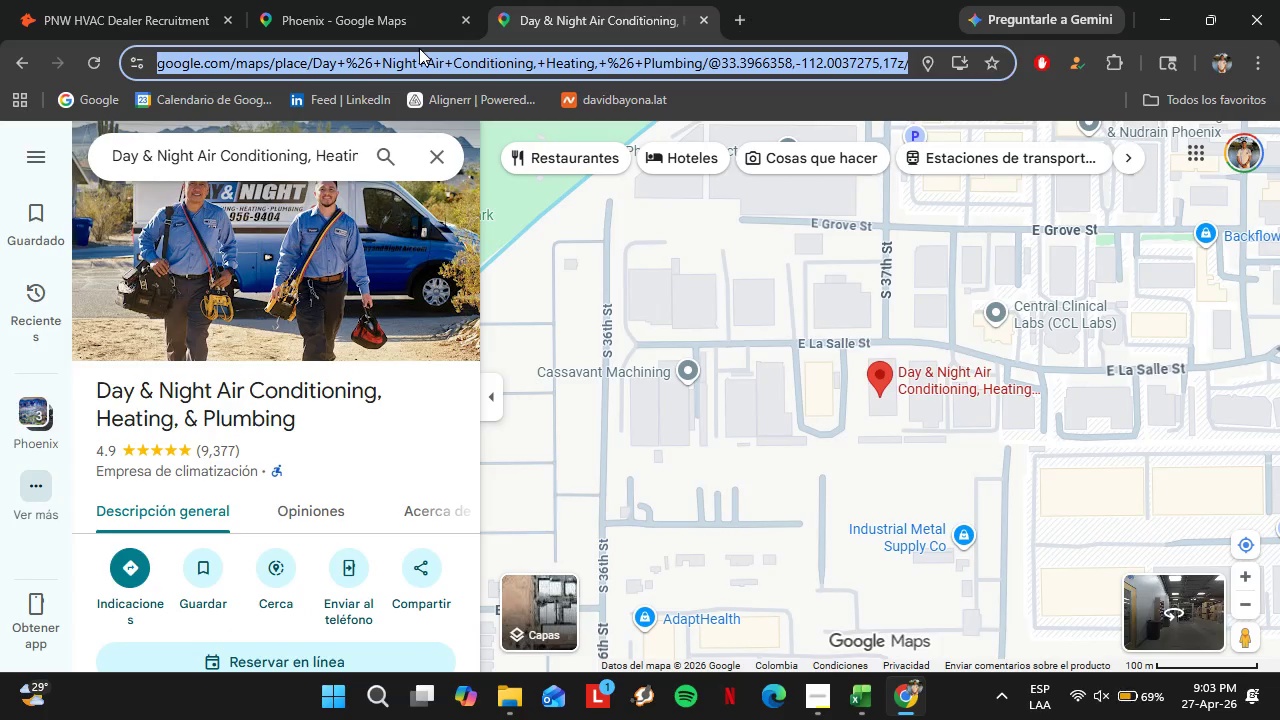 
key(Control+V)
 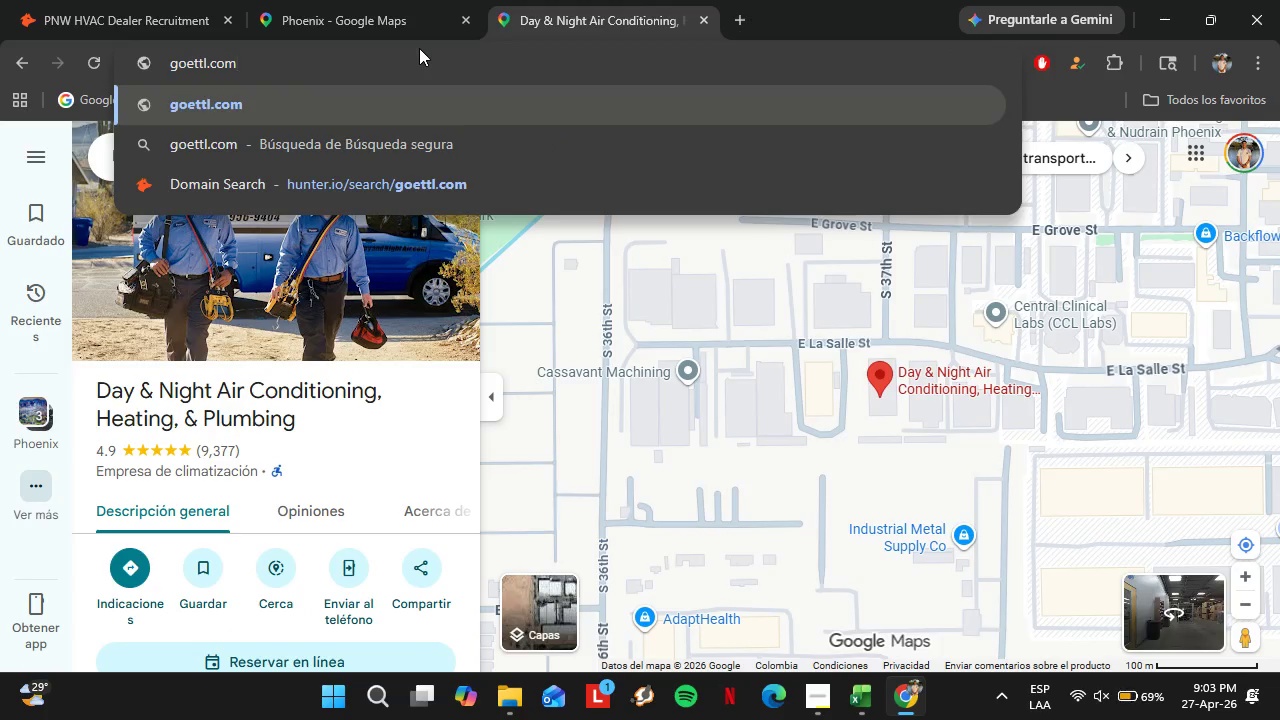 
key(Enter)
 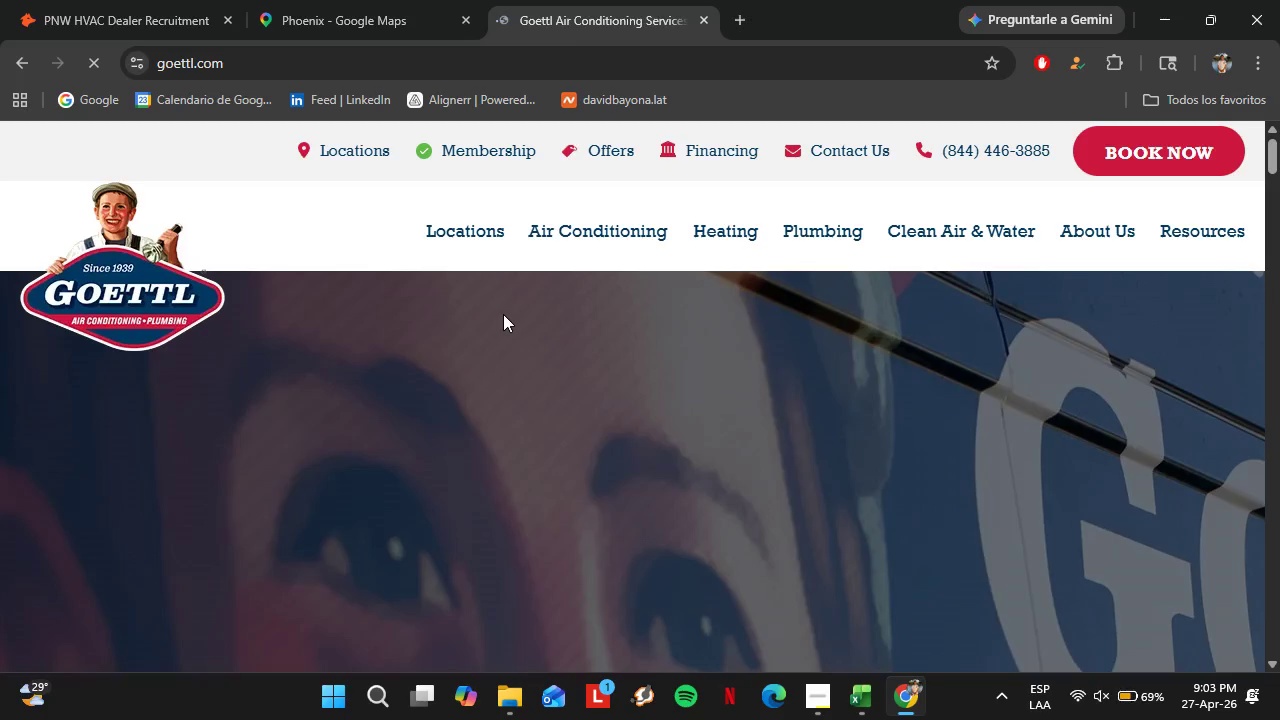 
wait(6.55)
 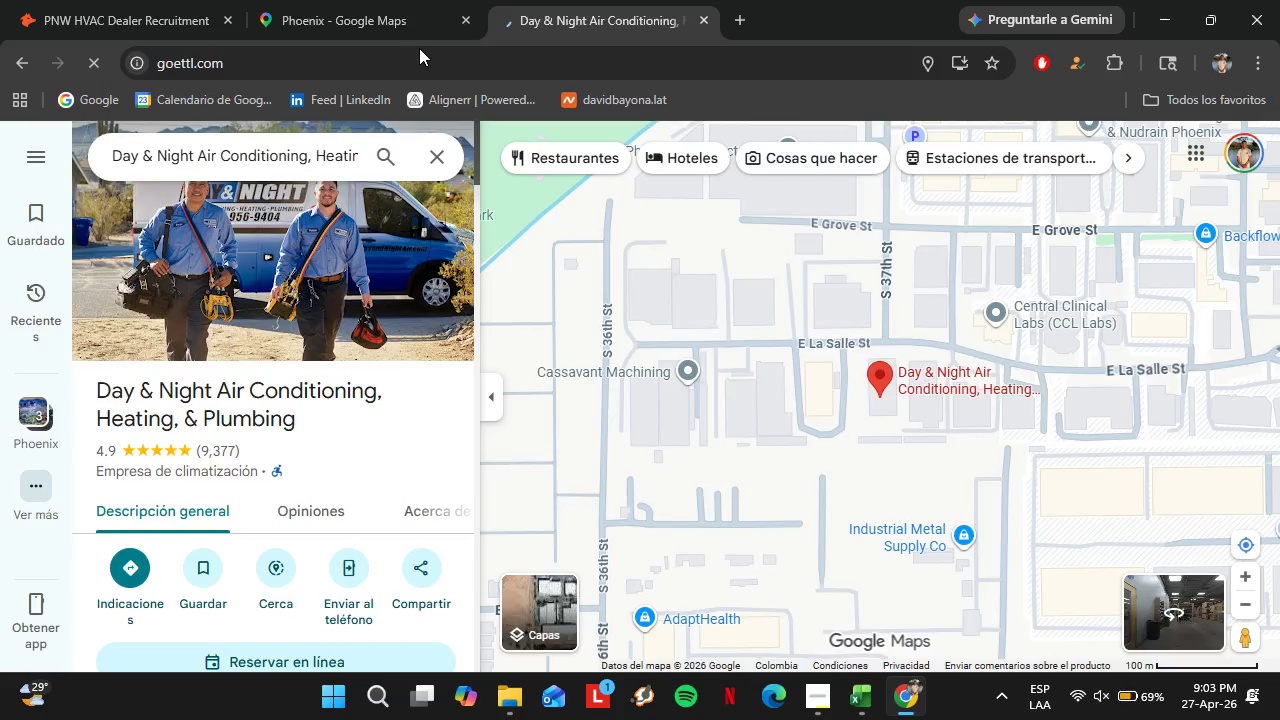 
left_click([324, 152])
 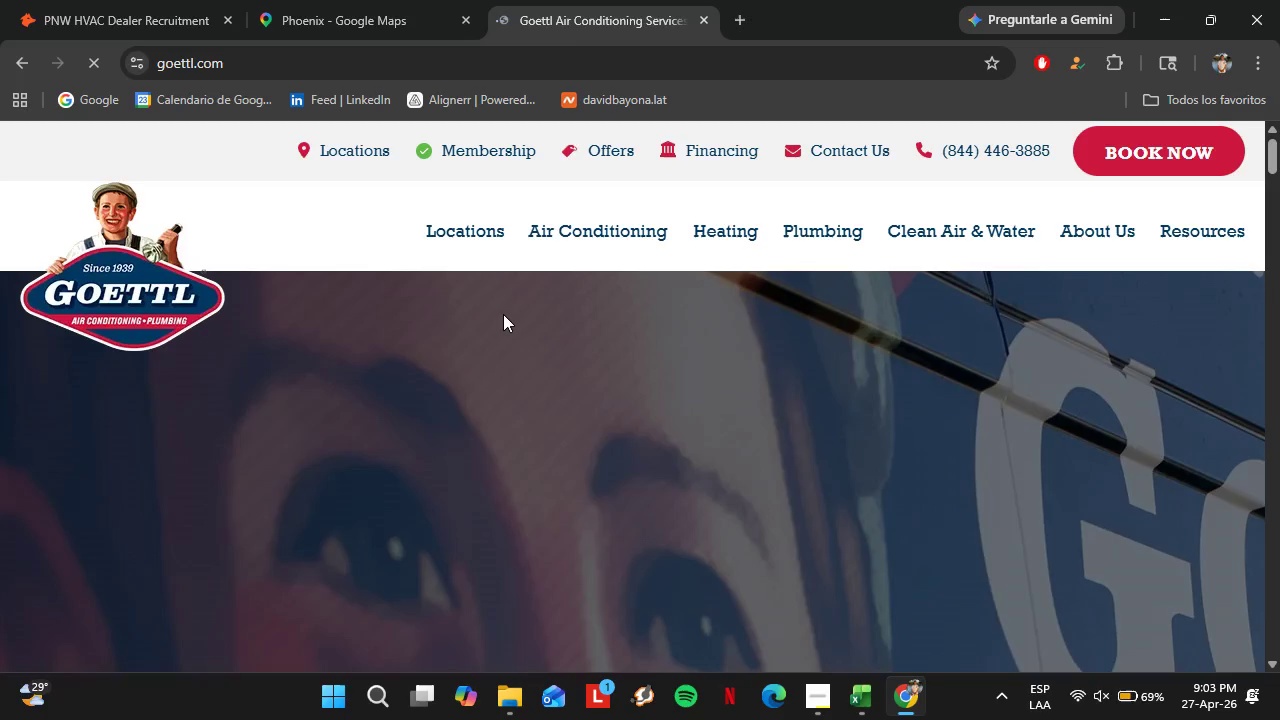 
scroll: coordinate [395, 395], scroll_direction: down, amount: 10.0
 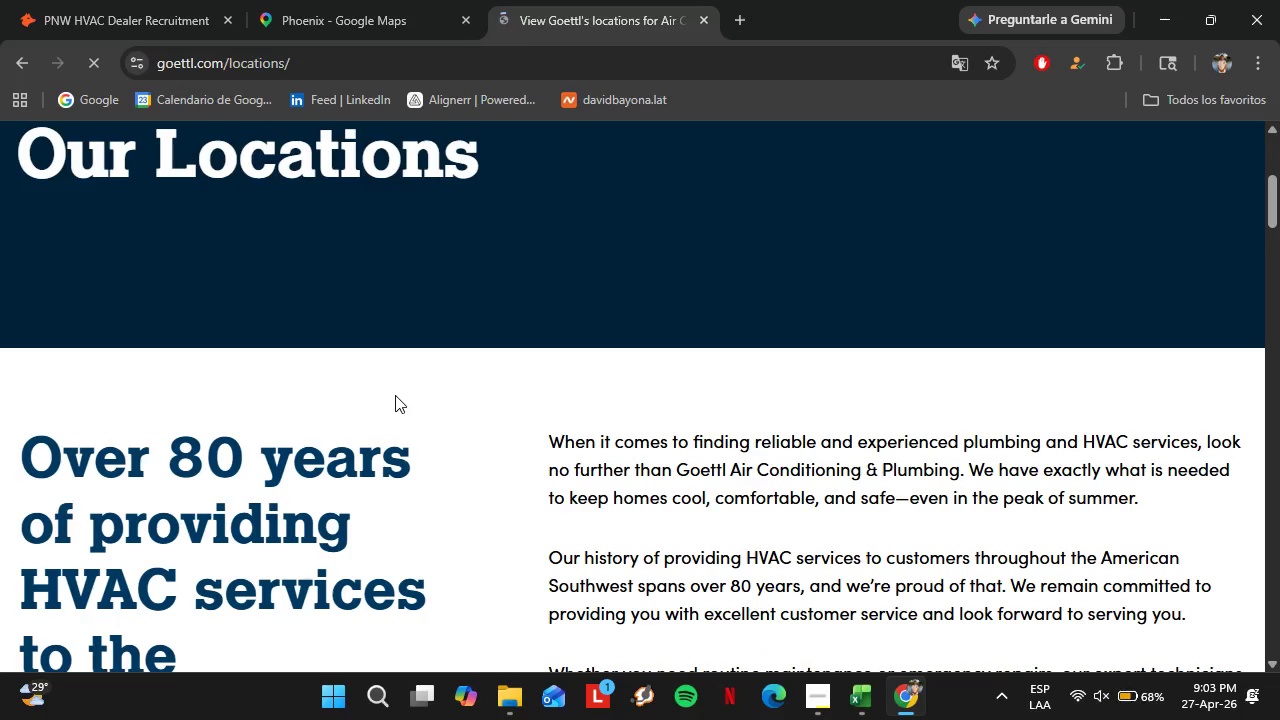 
scroll: coordinate [395, 395], scroll_direction: up, amount: 3.0
 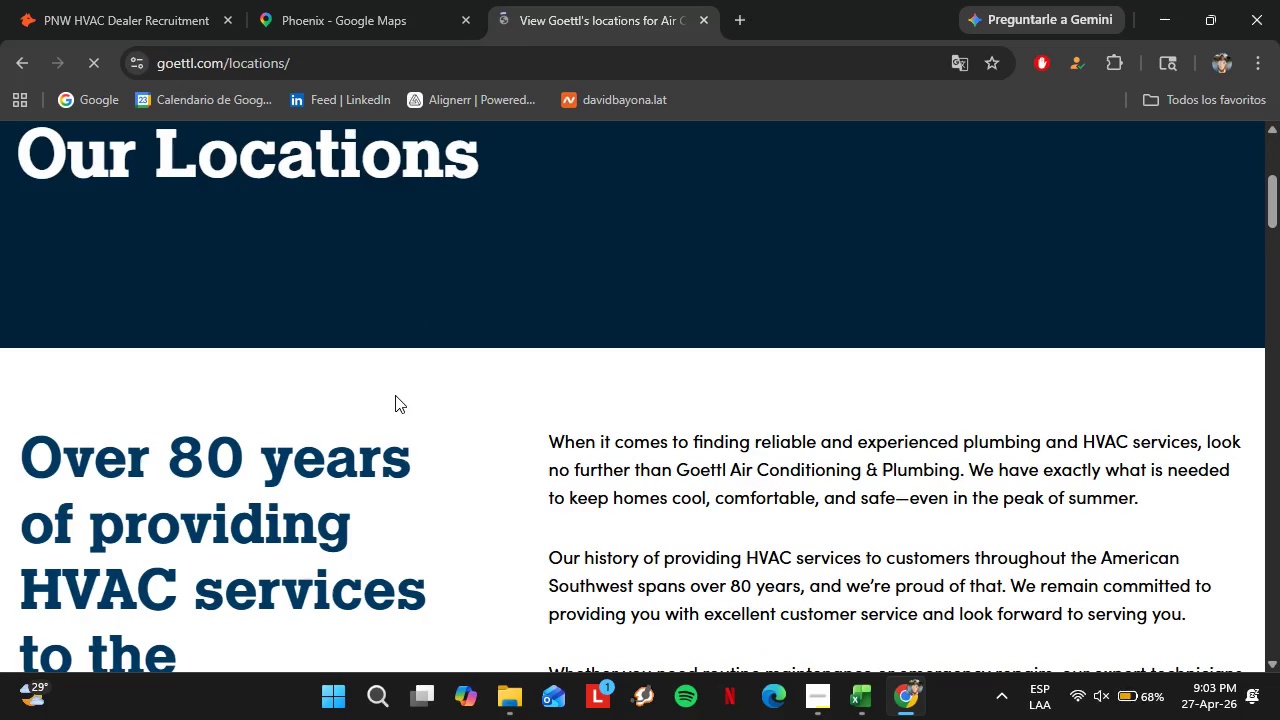 
scroll: coordinate [395, 395], scroll_direction: down, amount: 16.0
 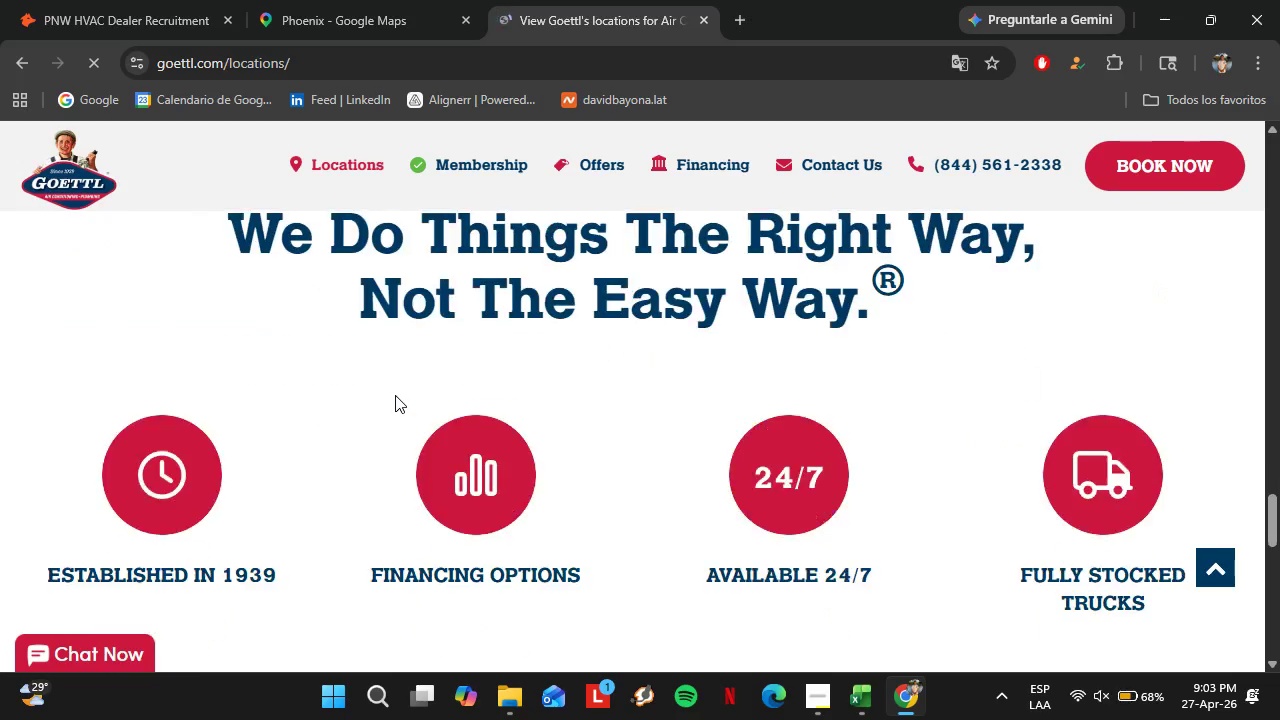 
left_click([78, 0])
 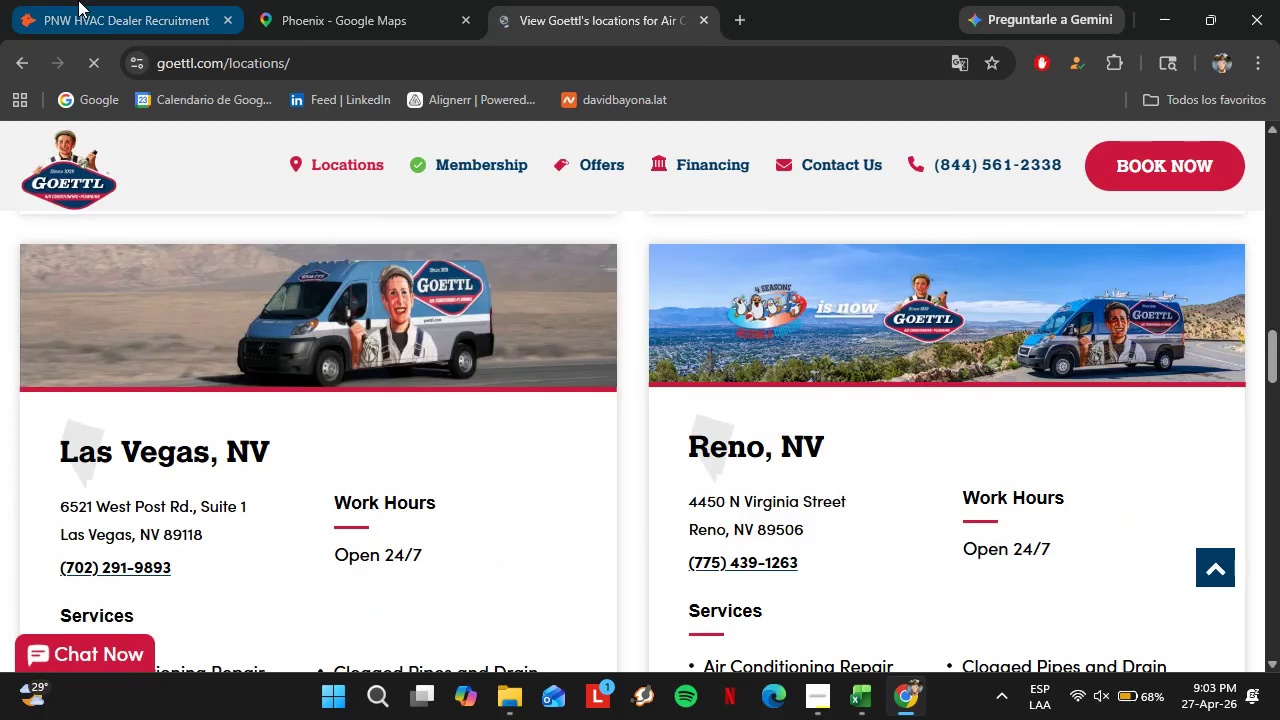 
scroll: coordinate [395, 395], scroll_direction: up, amount: 17.0
 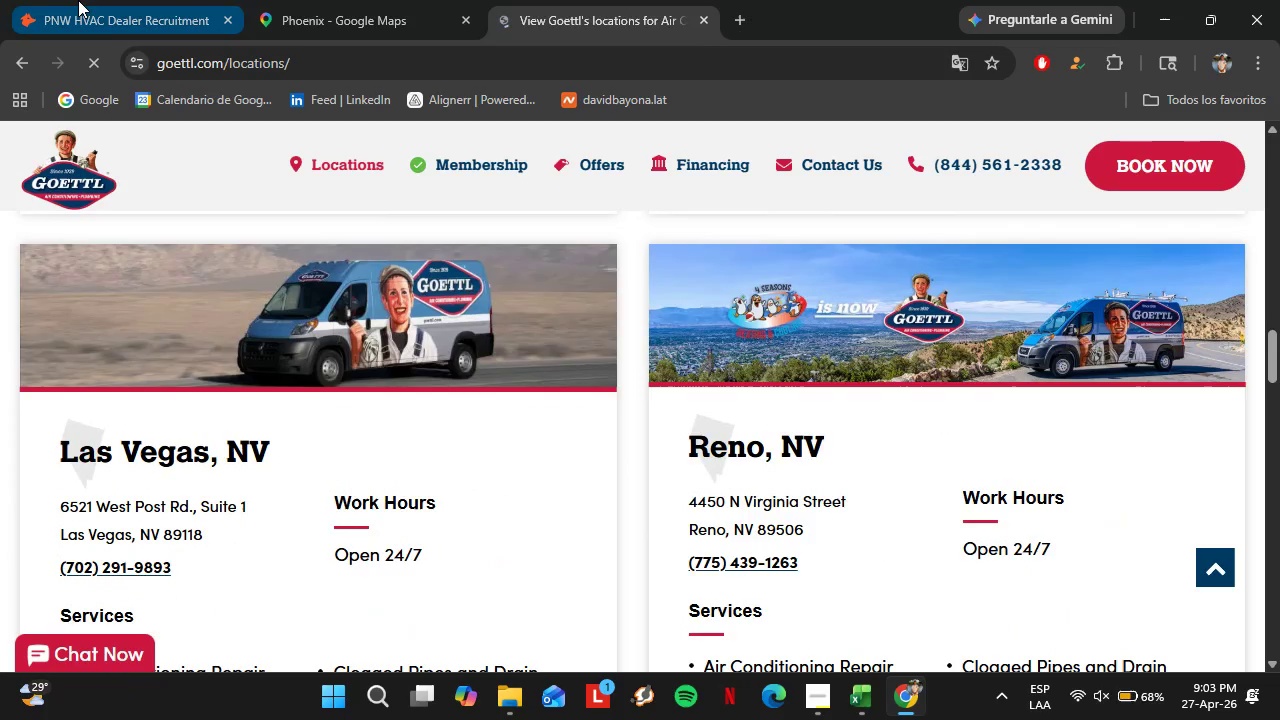 
left_click([292, 553])
 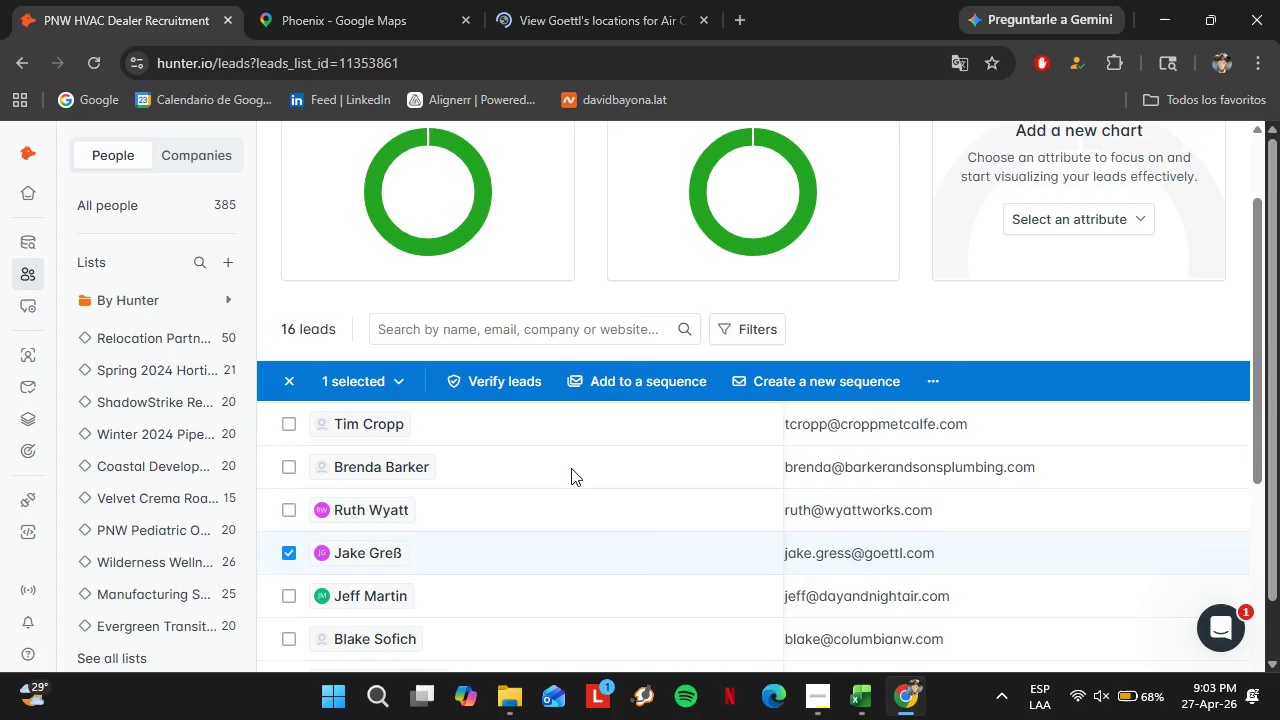 
scroll: coordinate [536, 501], scroll_direction: down, amount: 1.0
 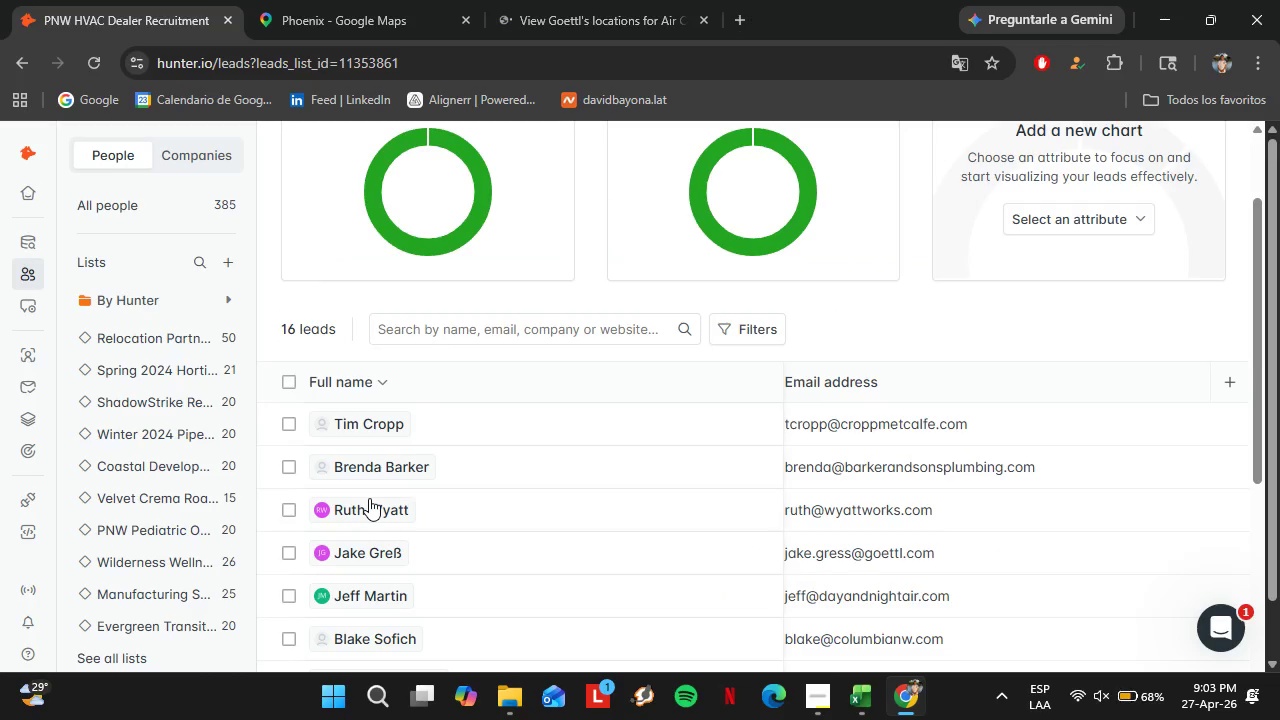 
left_click([595, 0])
 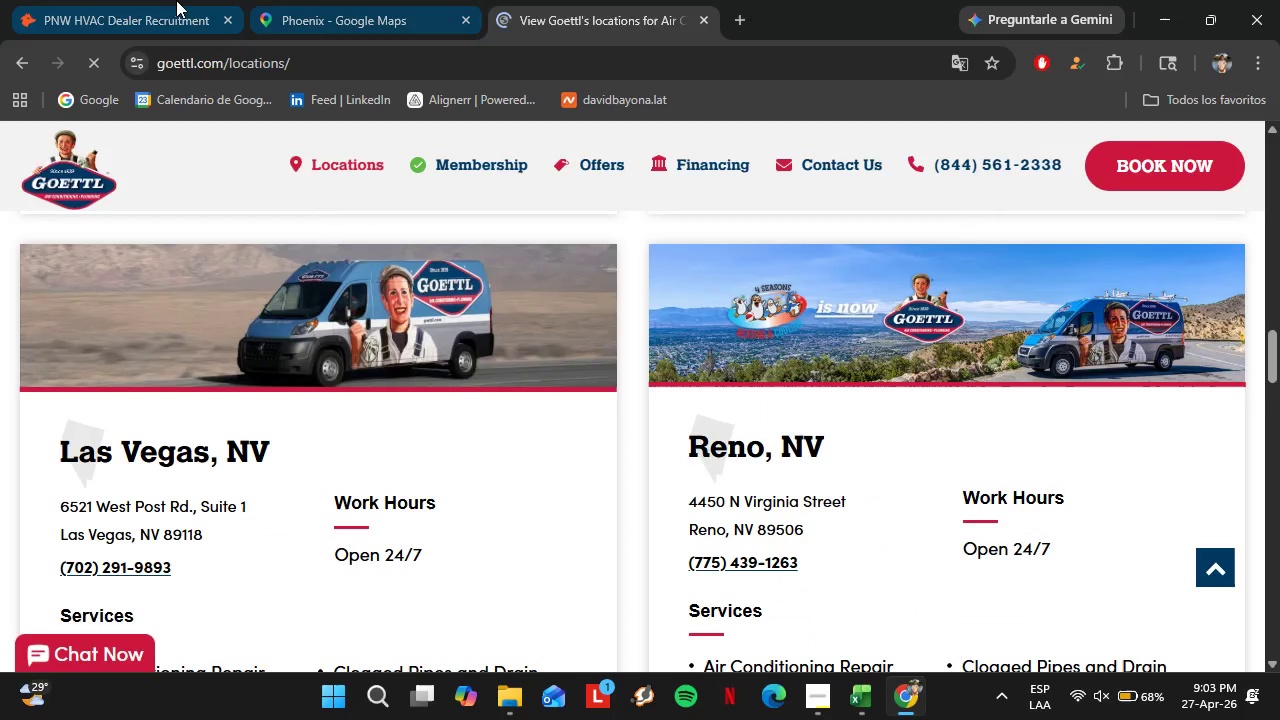 
left_click([162, 0])
 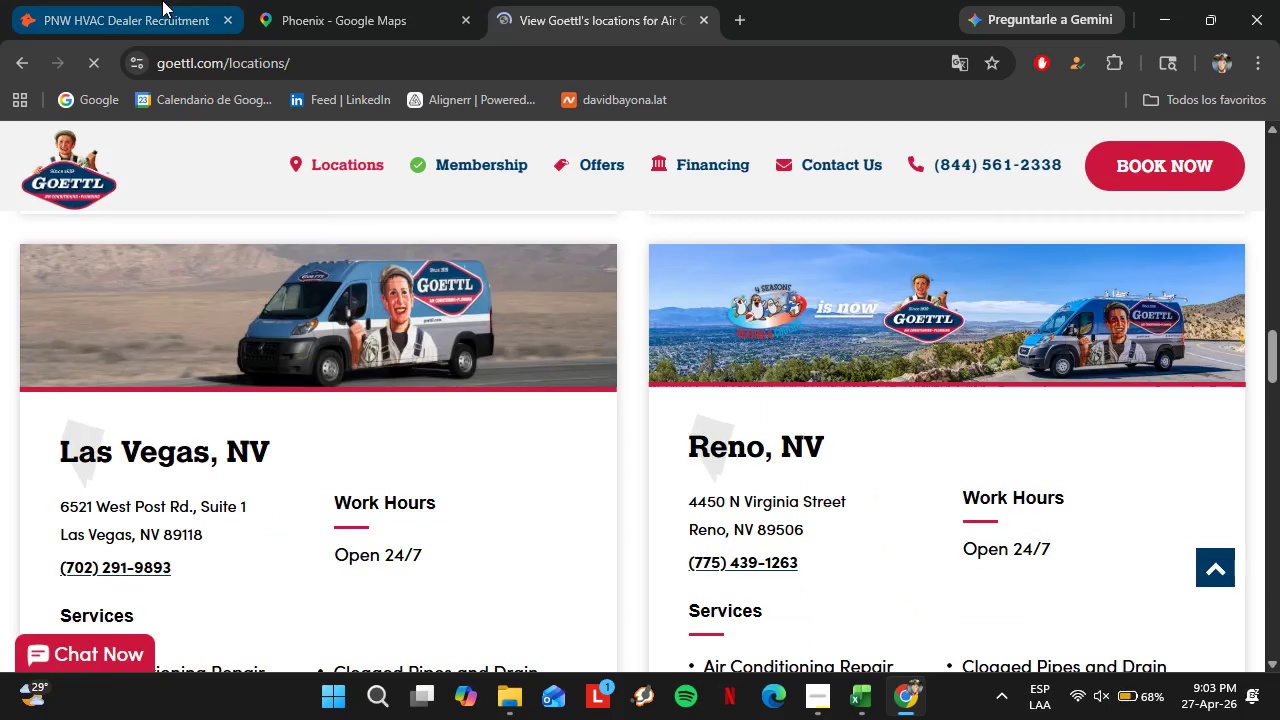 
left_click([930, 375])
 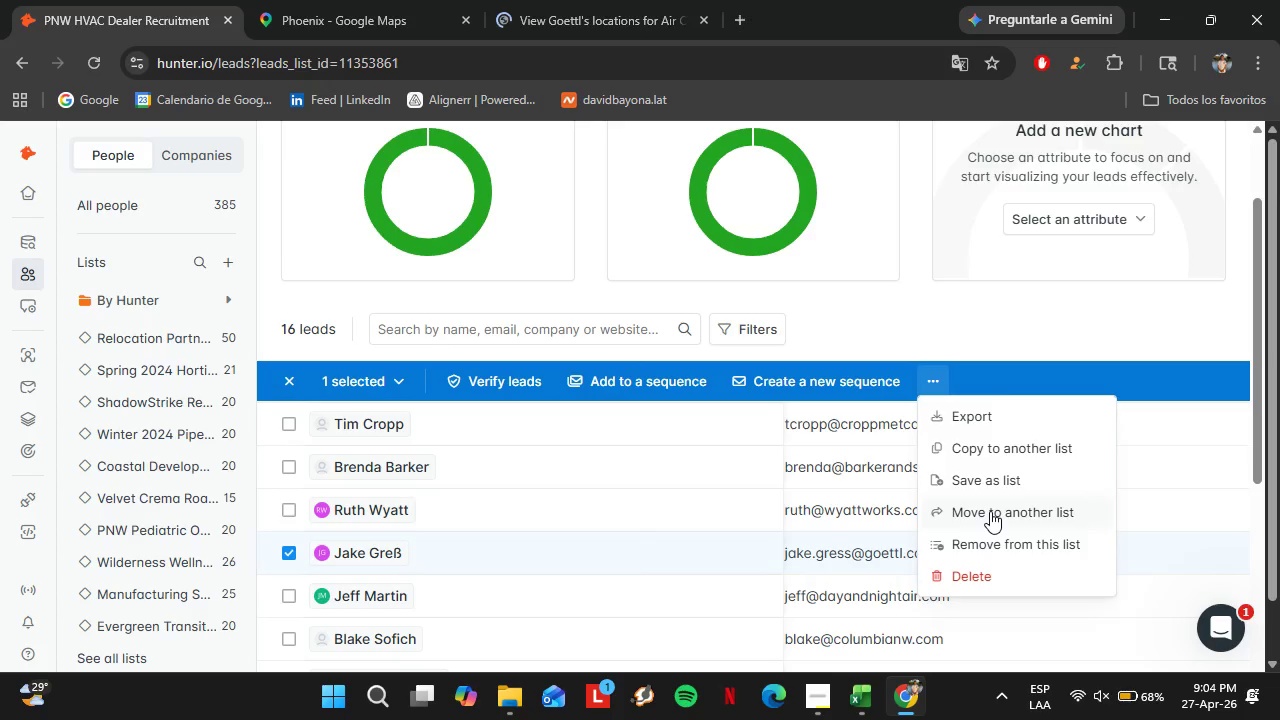 
left_click([1006, 544])
 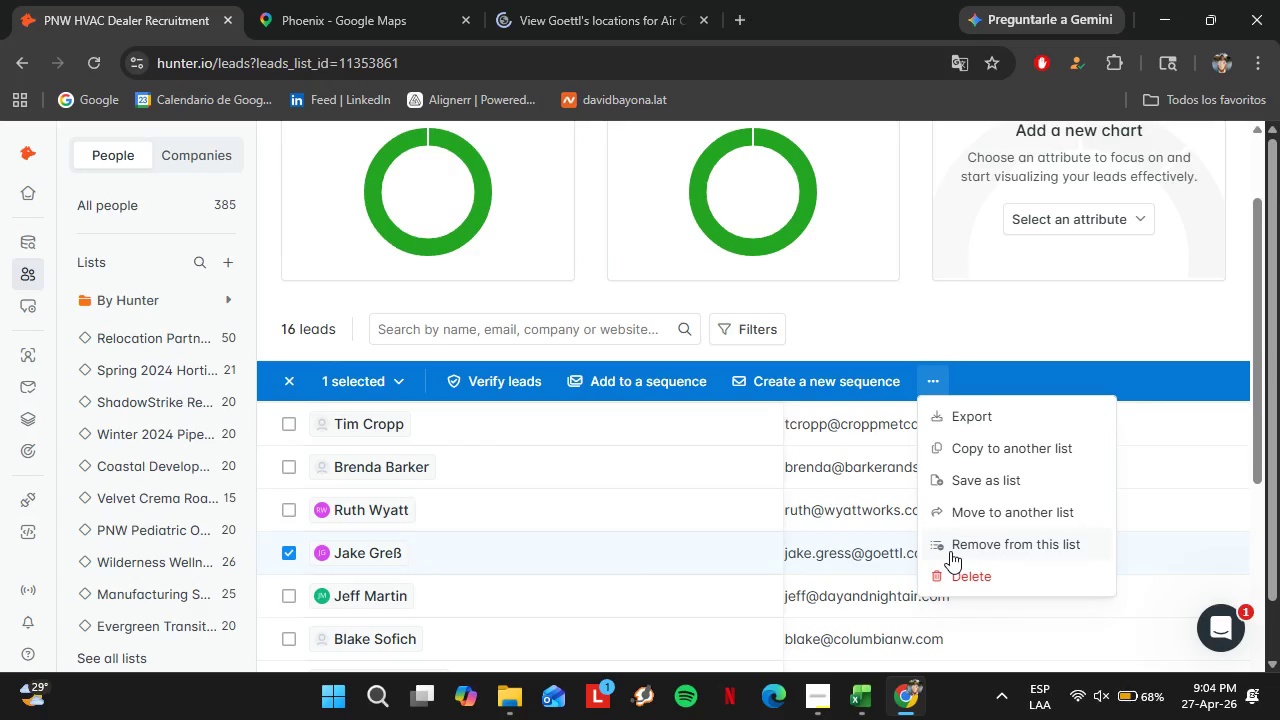 
left_click([887, 493])
 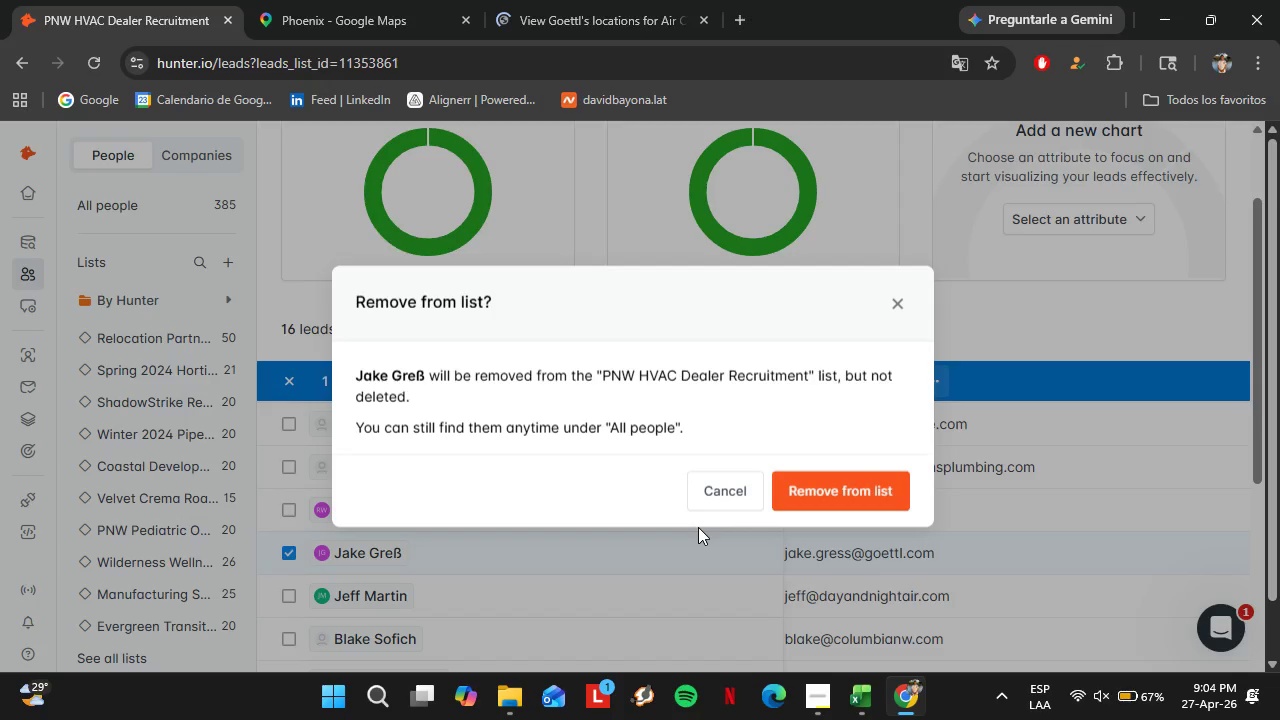 
scroll: coordinate [715, 499], scroll_direction: down, amount: 5.0
 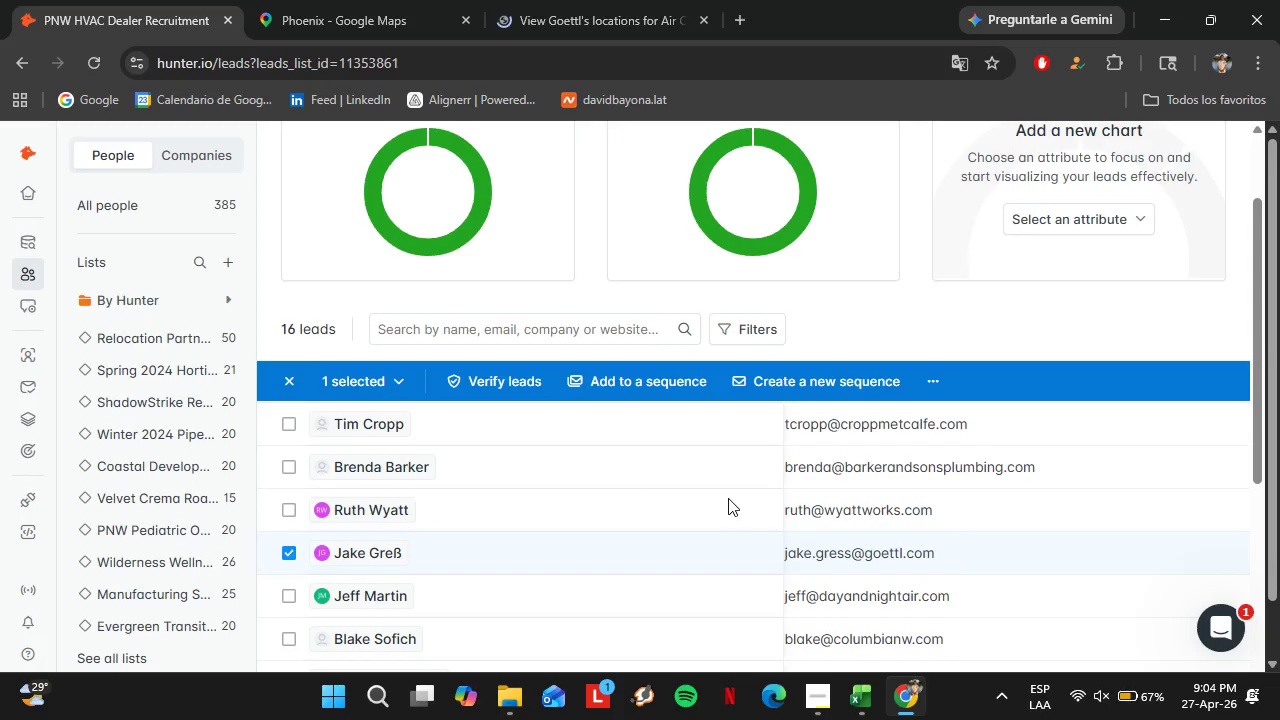 
left_click_drag(start_coordinate=[528, 597], to_coordinate=[666, 600])
 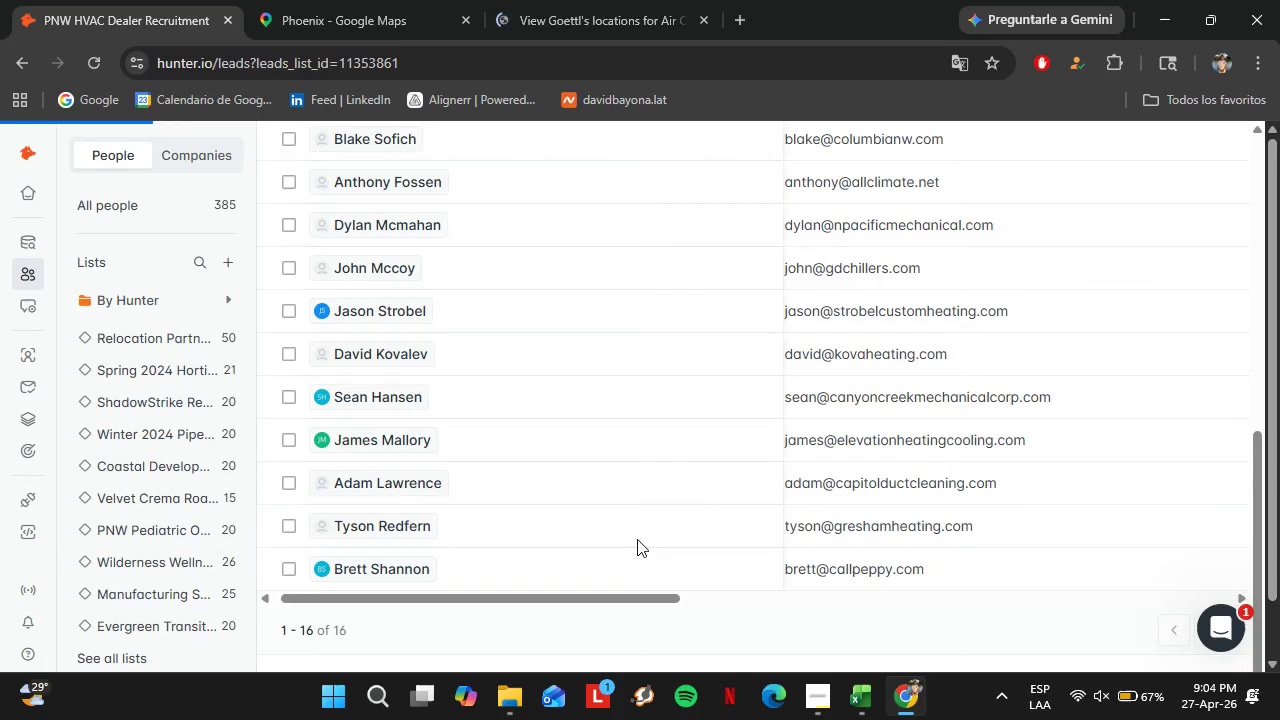 
scroll: coordinate [714, 499], scroll_direction: down, amount: 4.0
 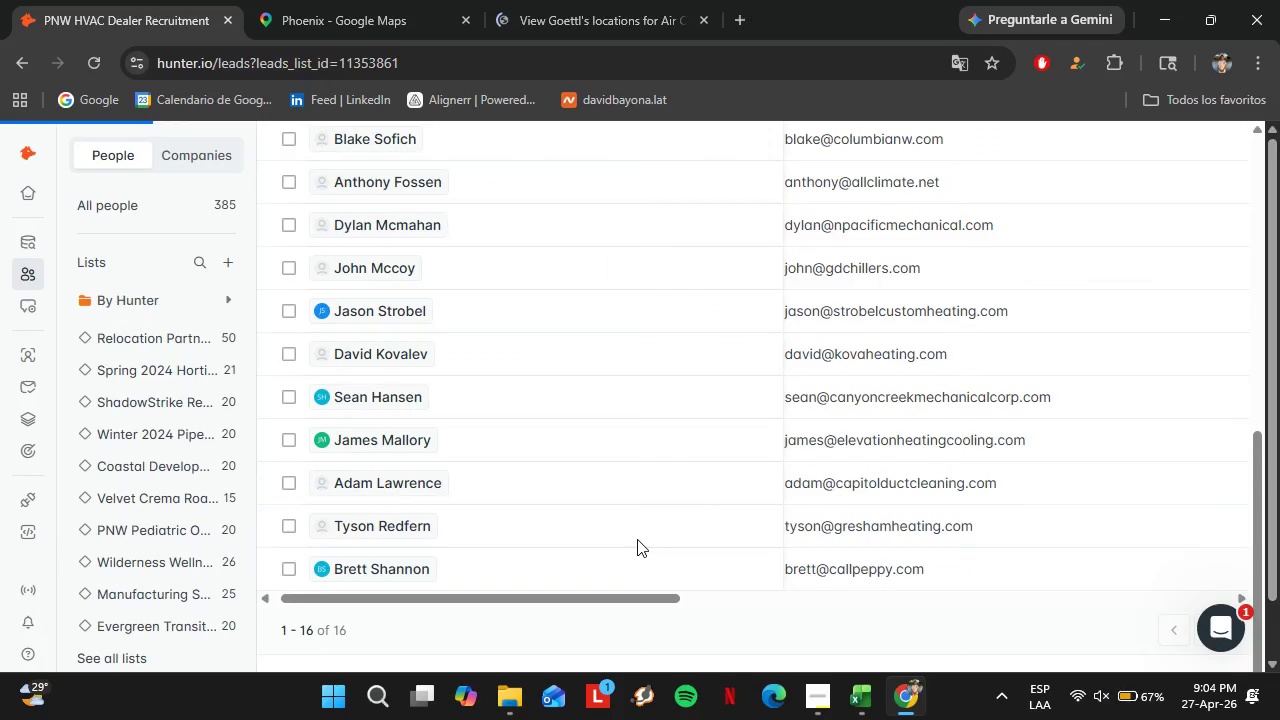 
left_click_drag(start_coordinate=[615, 599], to_coordinate=[818, 619])
 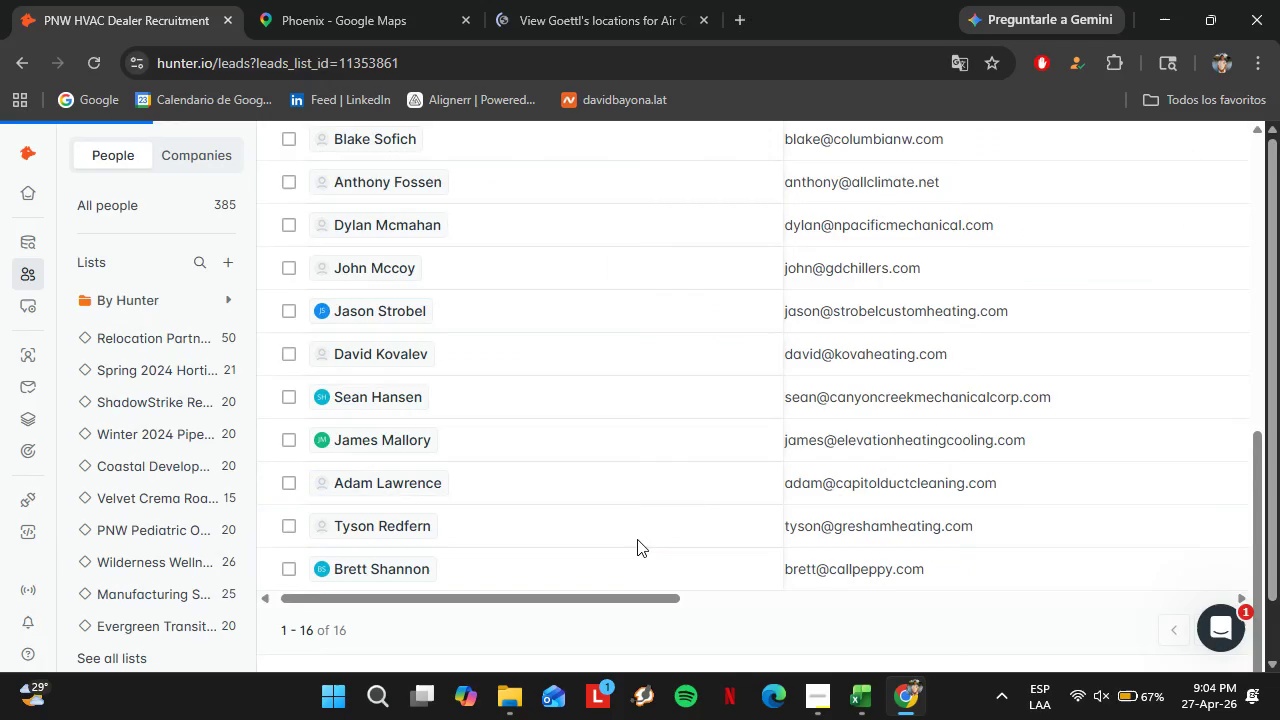 
left_click([800, 621])
 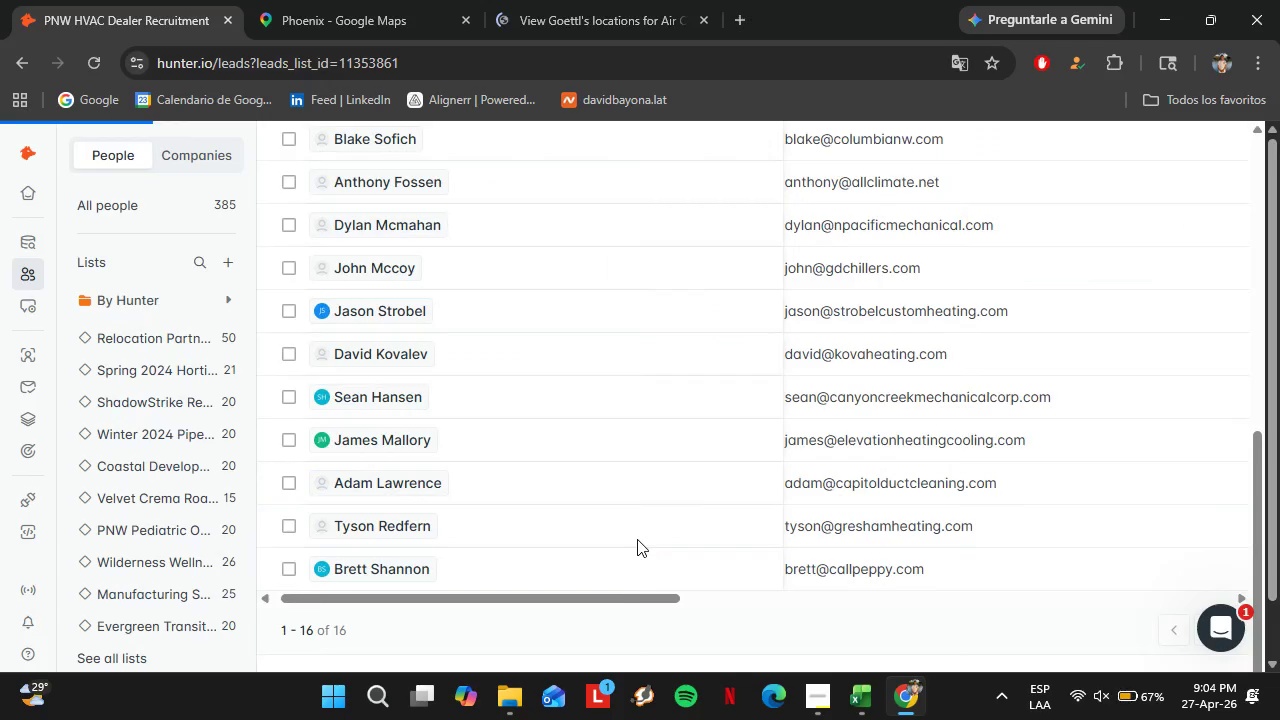 
scroll: coordinate [795, 622], scroll_direction: down, amount: 2.0
 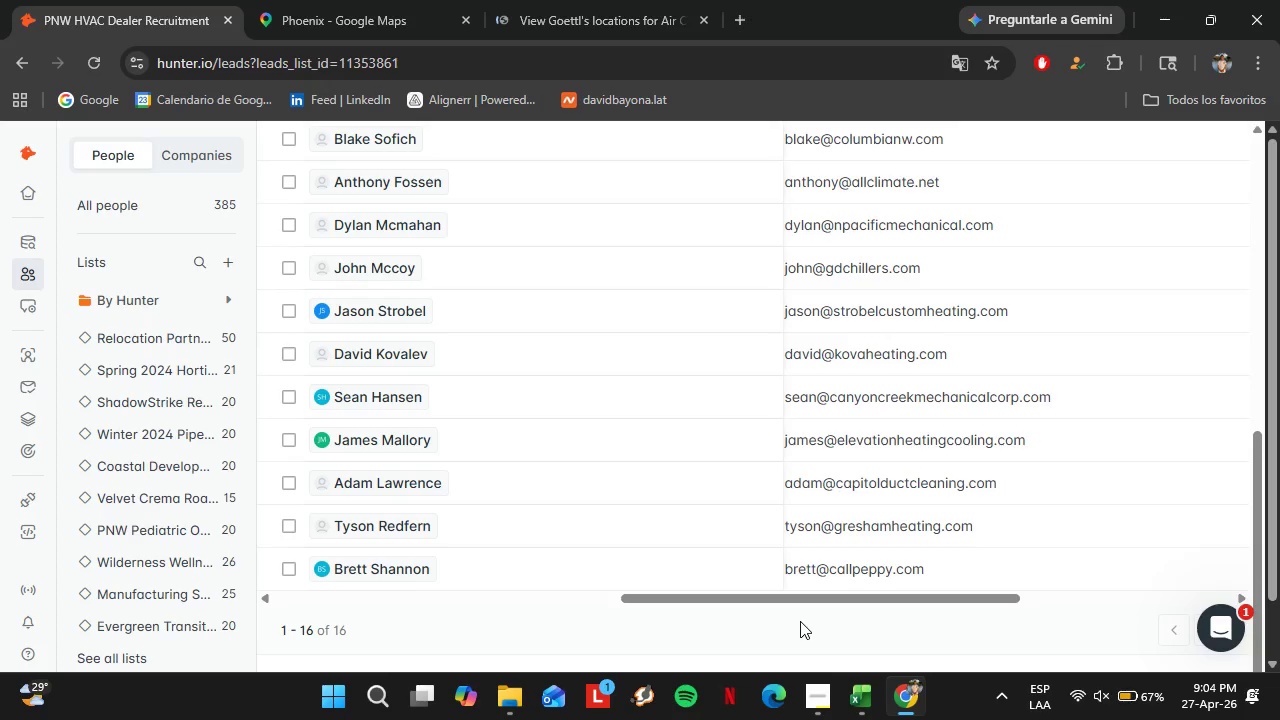 
left_click_drag(start_coordinate=[410, 599], to_coordinate=[983, 623])
 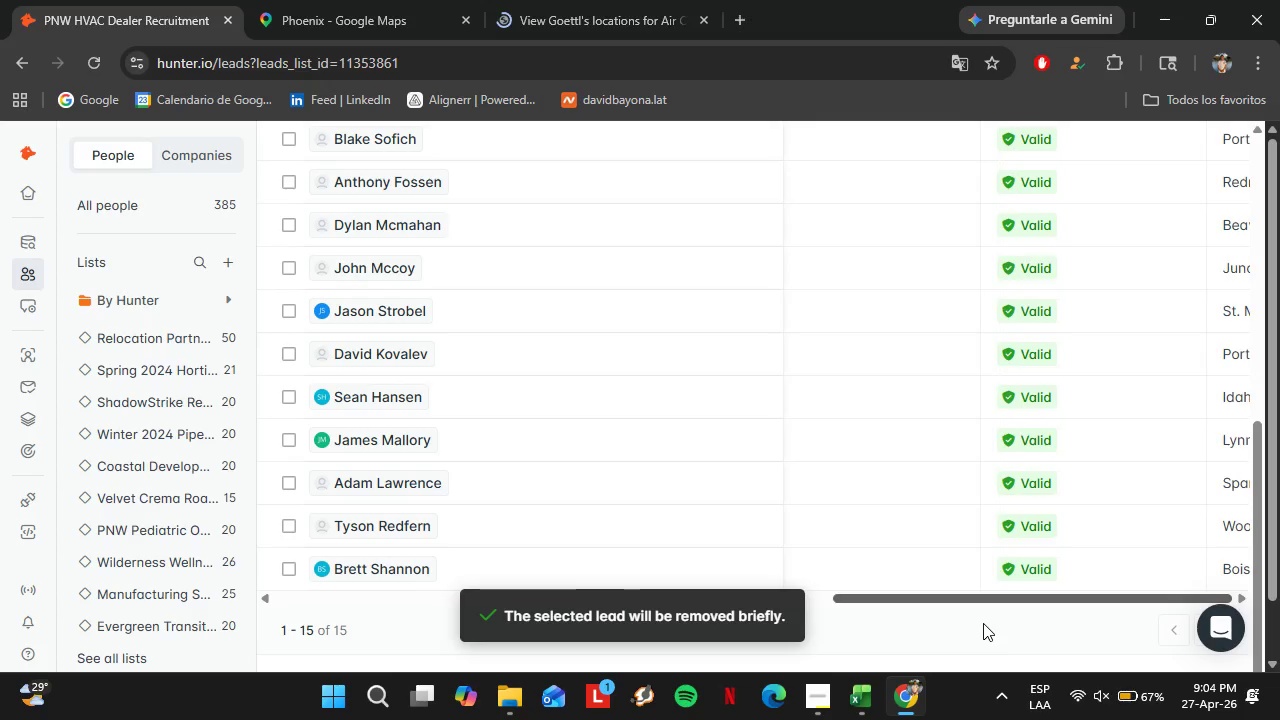 
scroll: coordinate [809, 580], scroll_direction: down, amount: 10.0
 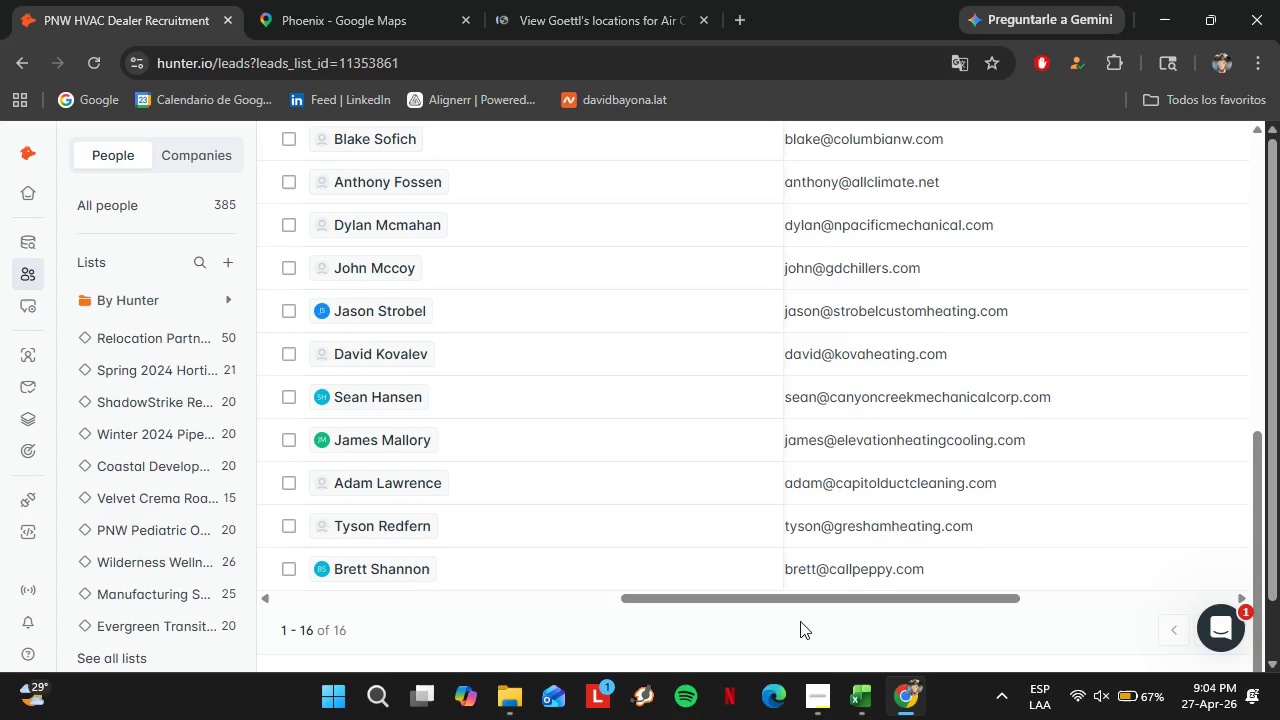 
scroll: coordinate [913, 569], scroll_direction: up, amount: 4.0
 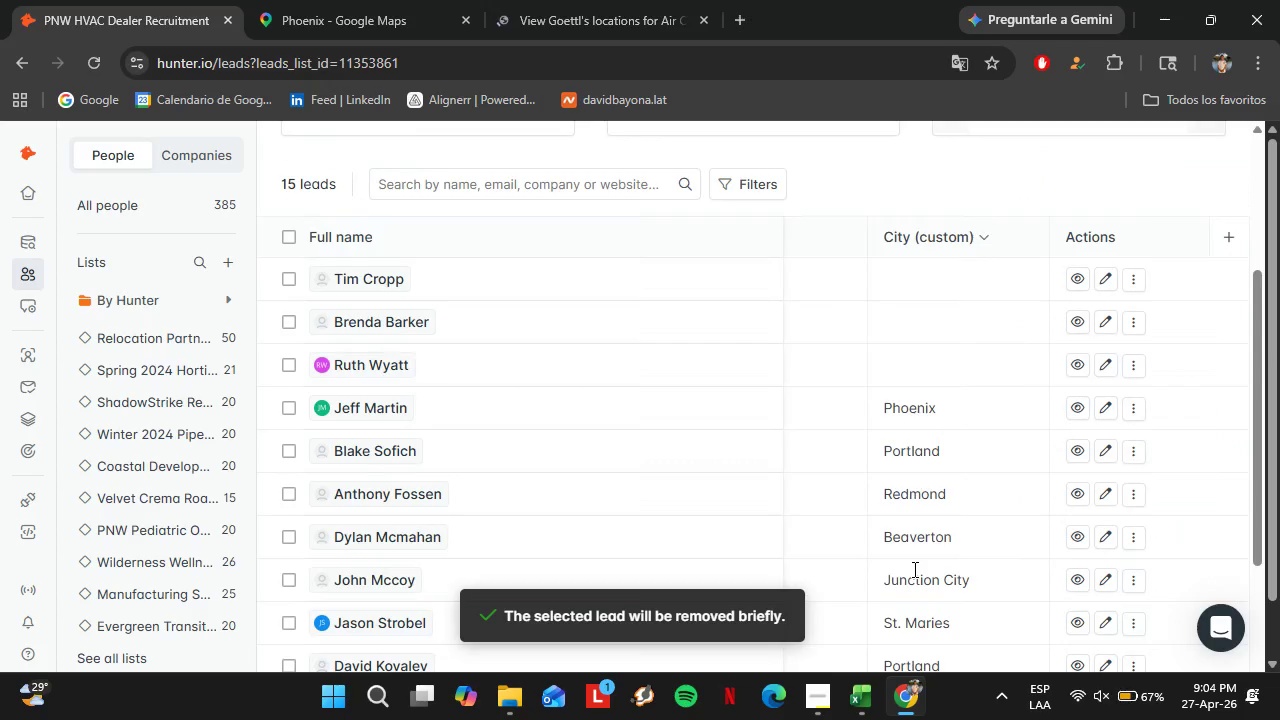 
scroll: coordinate [913, 569], scroll_direction: down, amount: 2.0
 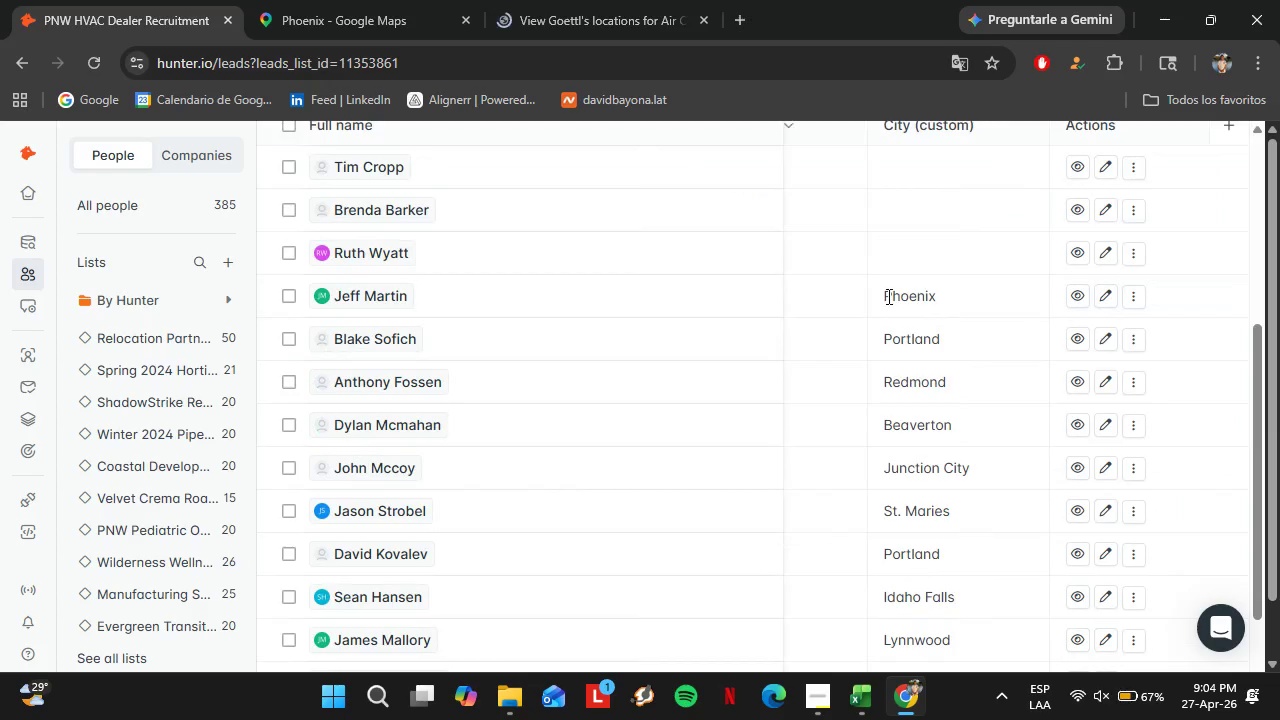 
left_click([522, 0])
 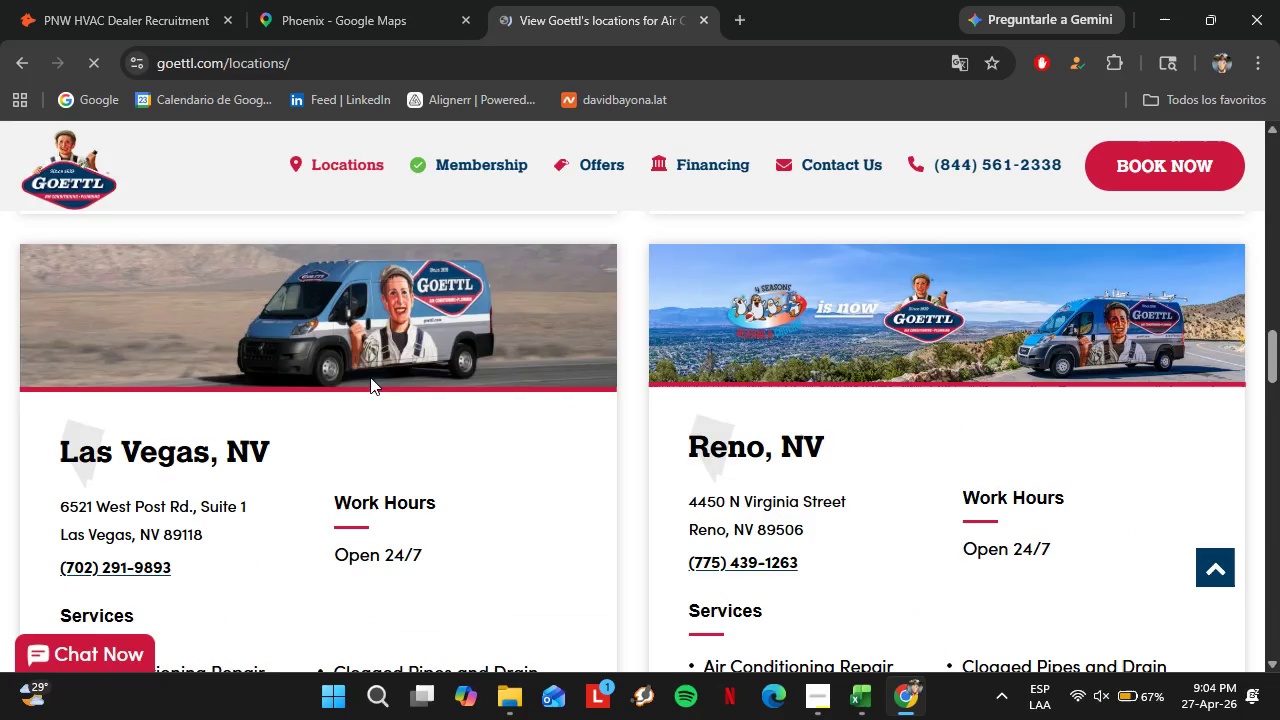 
scroll: coordinate [318, 424], scroll_direction: up, amount: 8.0
 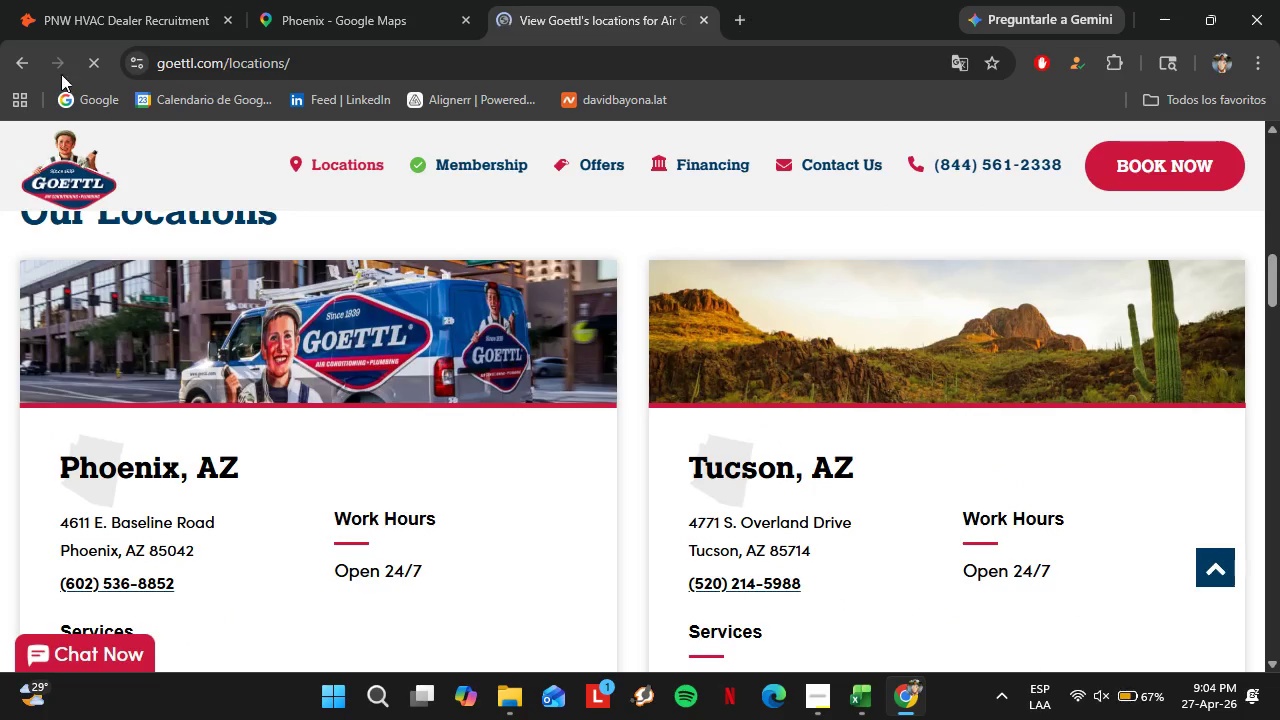 
left_click([75, 0])
 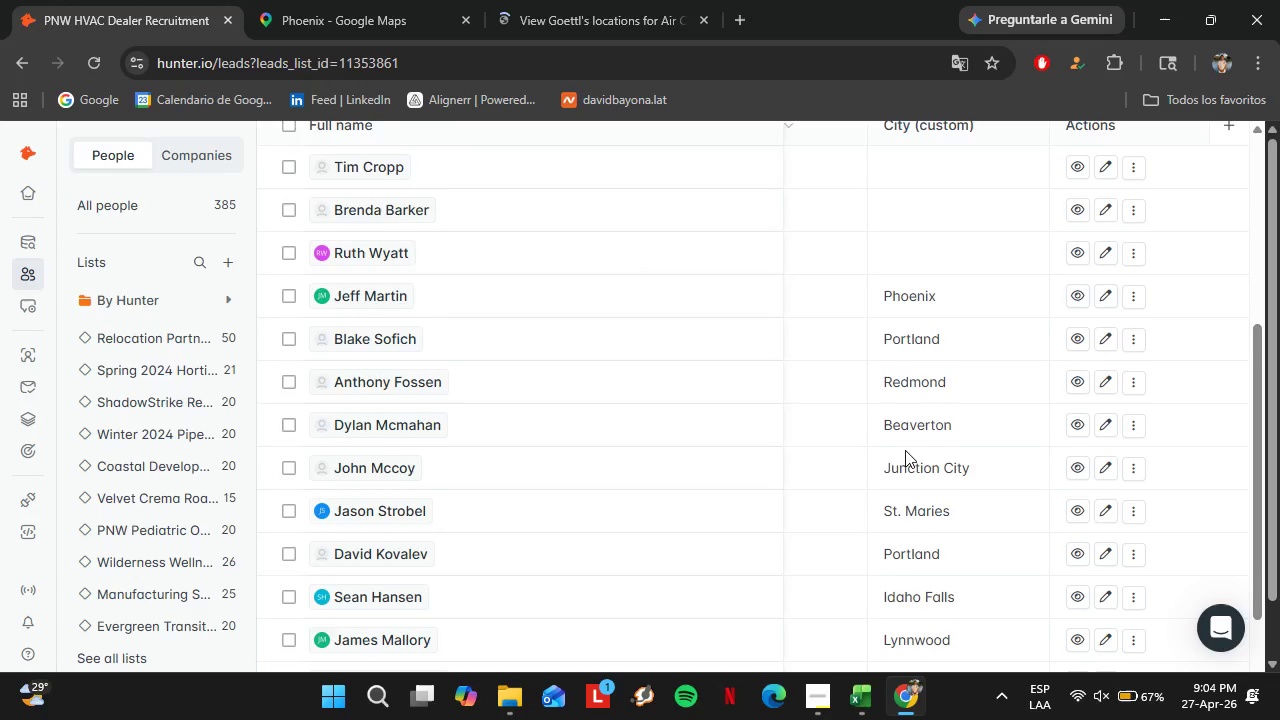 
scroll: coordinate [905, 450], scroll_direction: down, amount: 5.0
 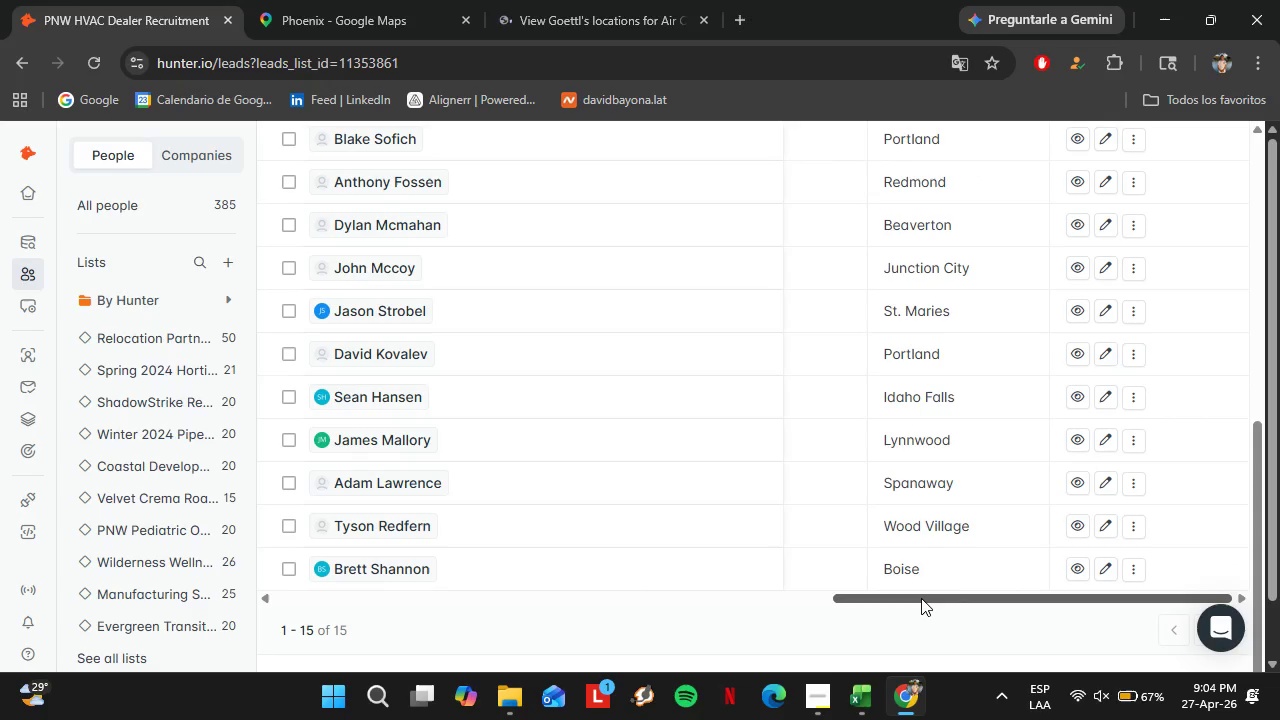 
left_click_drag(start_coordinate=[922, 601], to_coordinate=[762, 608])
 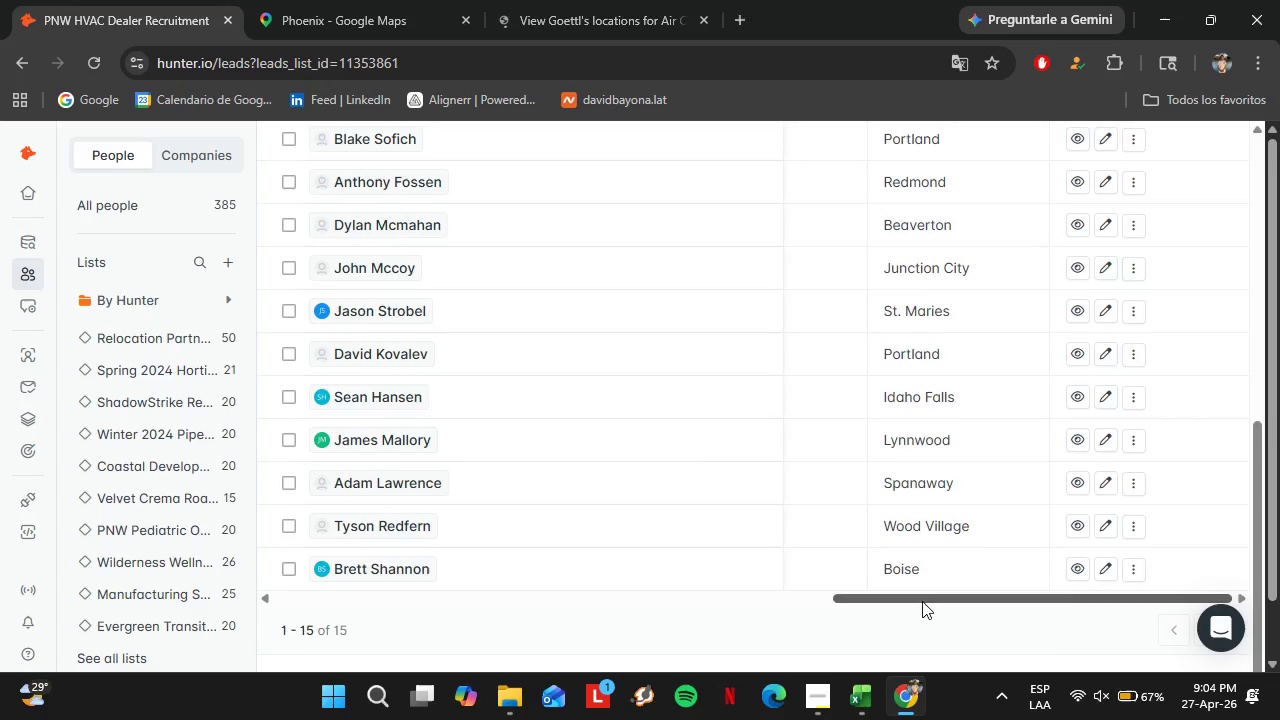 
scroll: coordinate [807, 516], scroll_direction: up, amount: 3.0
 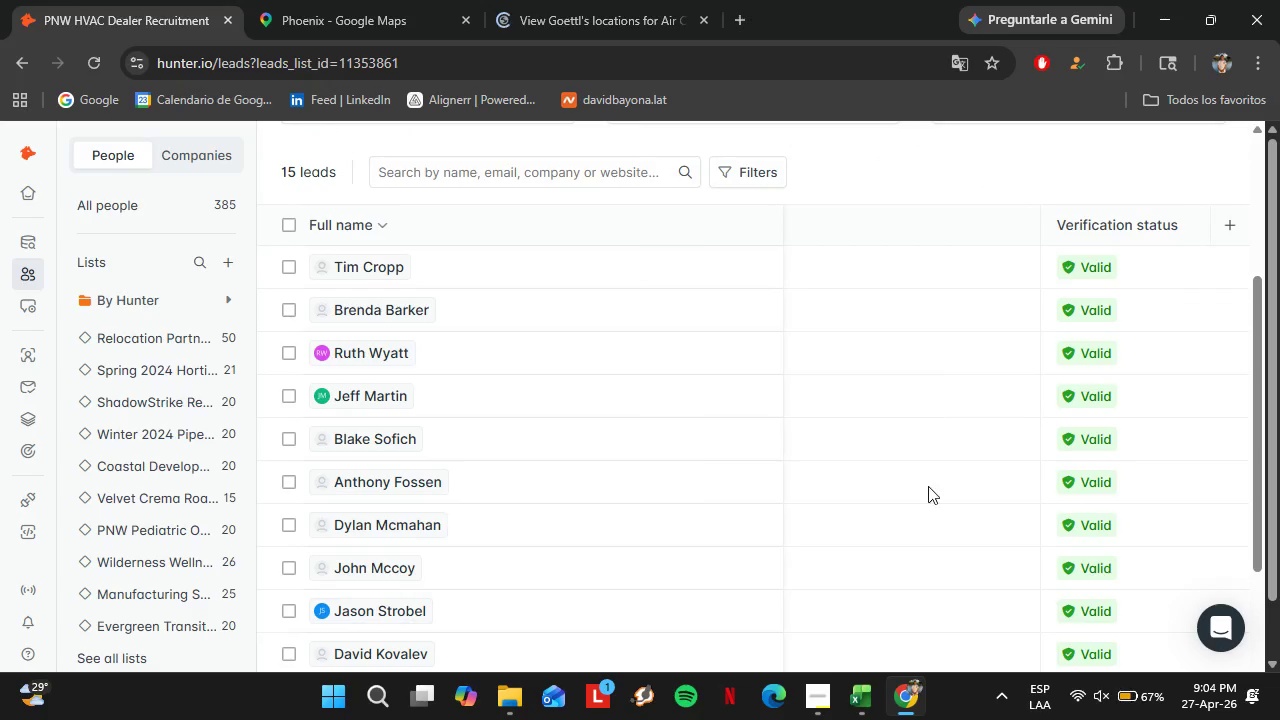 
scroll: coordinate [968, 614], scroll_direction: down, amount: 4.0
 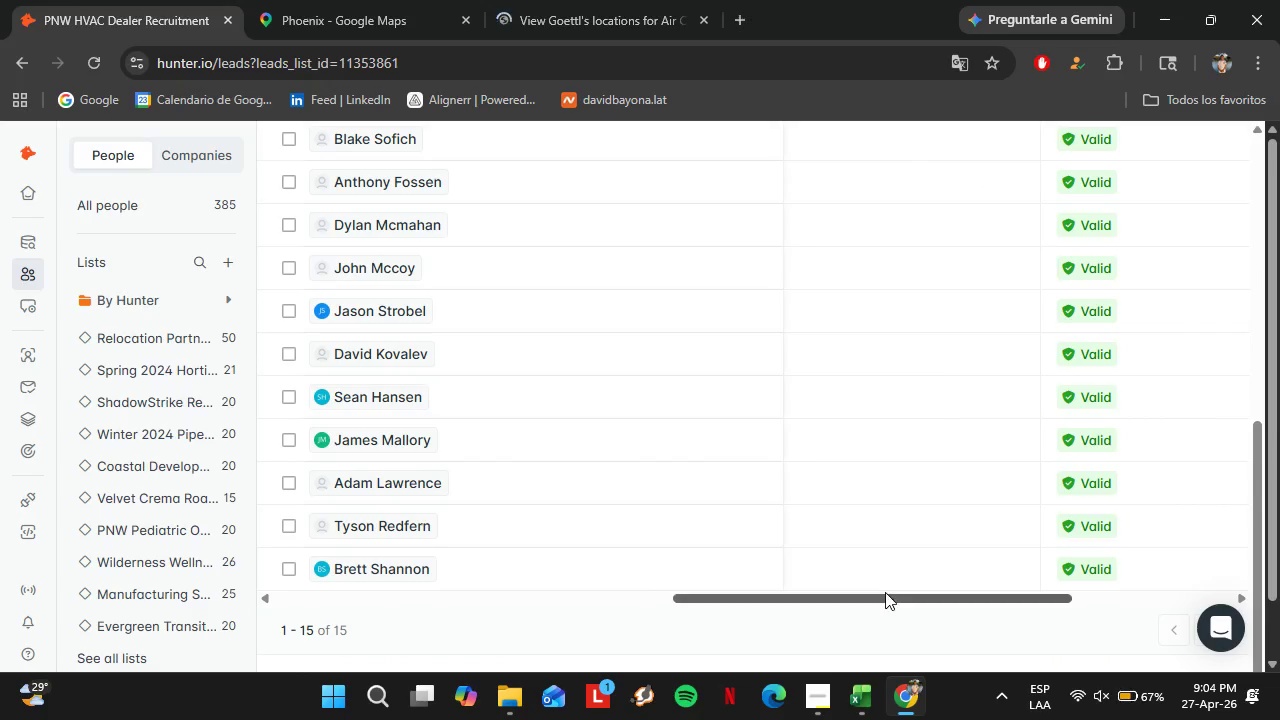 
left_click_drag(start_coordinate=[885, 591], to_coordinate=[853, 604])
 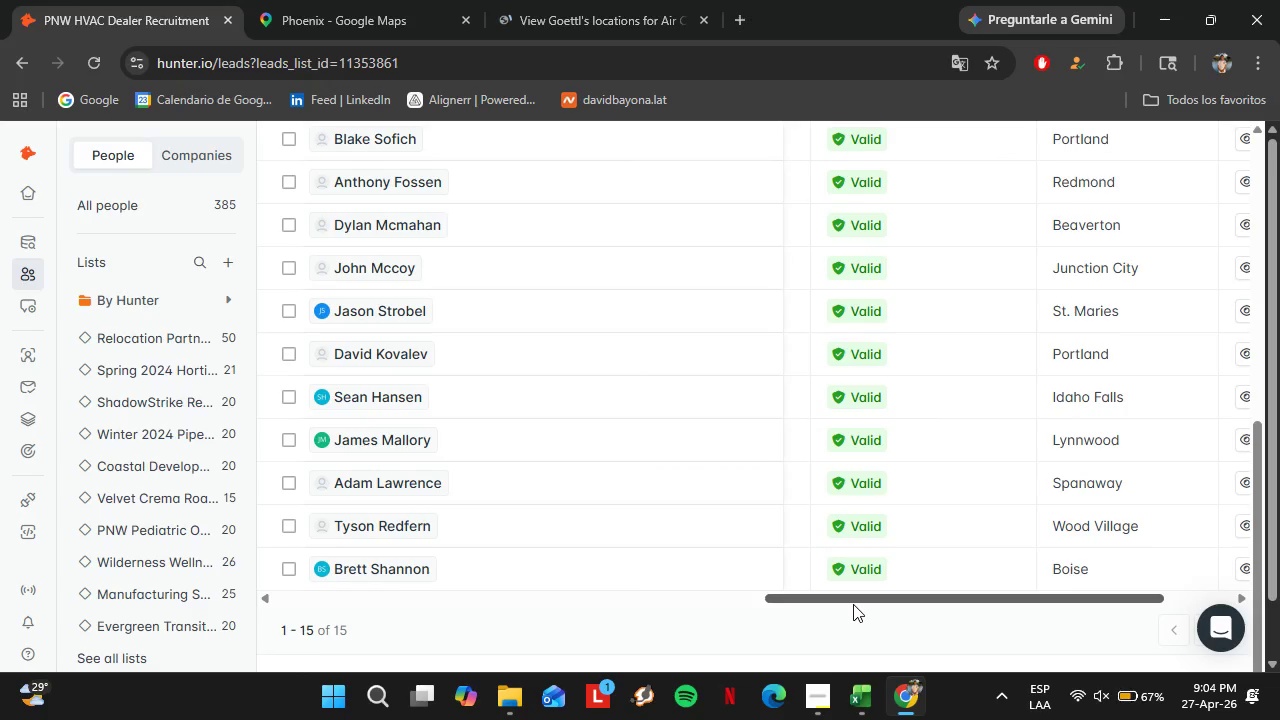 
scroll: coordinate [977, 573], scroll_direction: up, amount: 1.0
 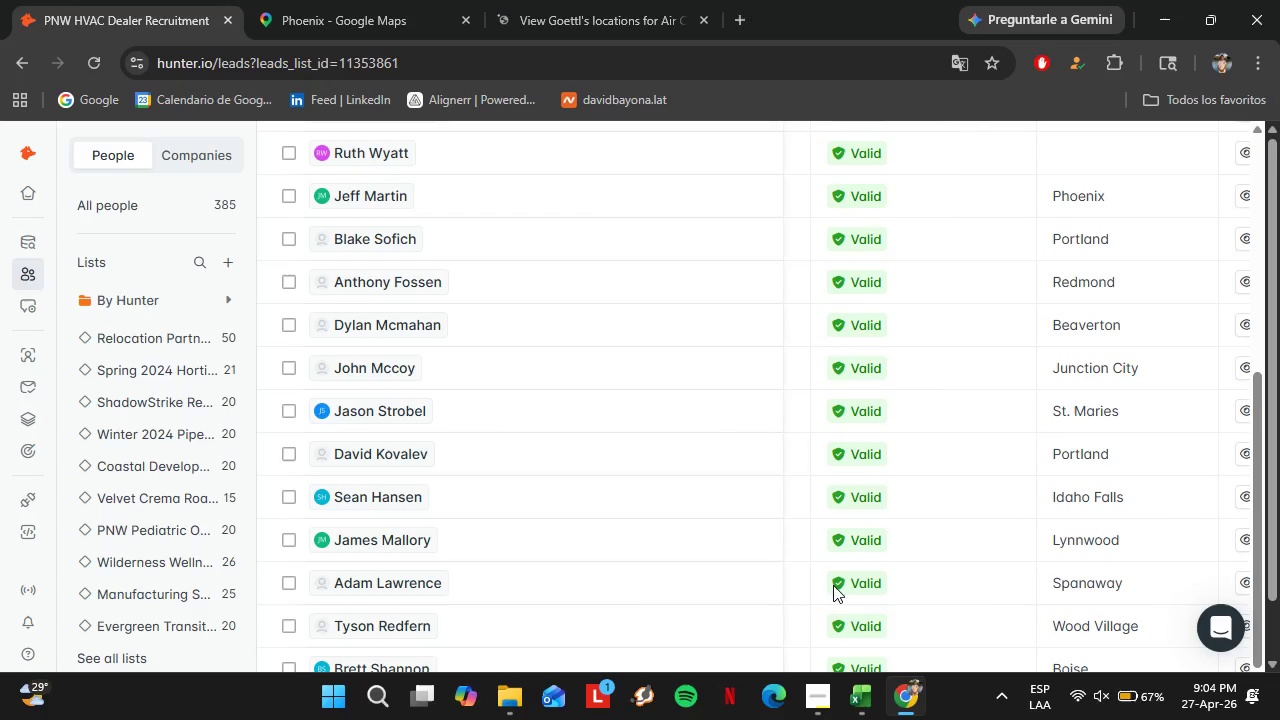 
scroll: coordinate [866, 609], scroll_direction: down, amount: 4.0
 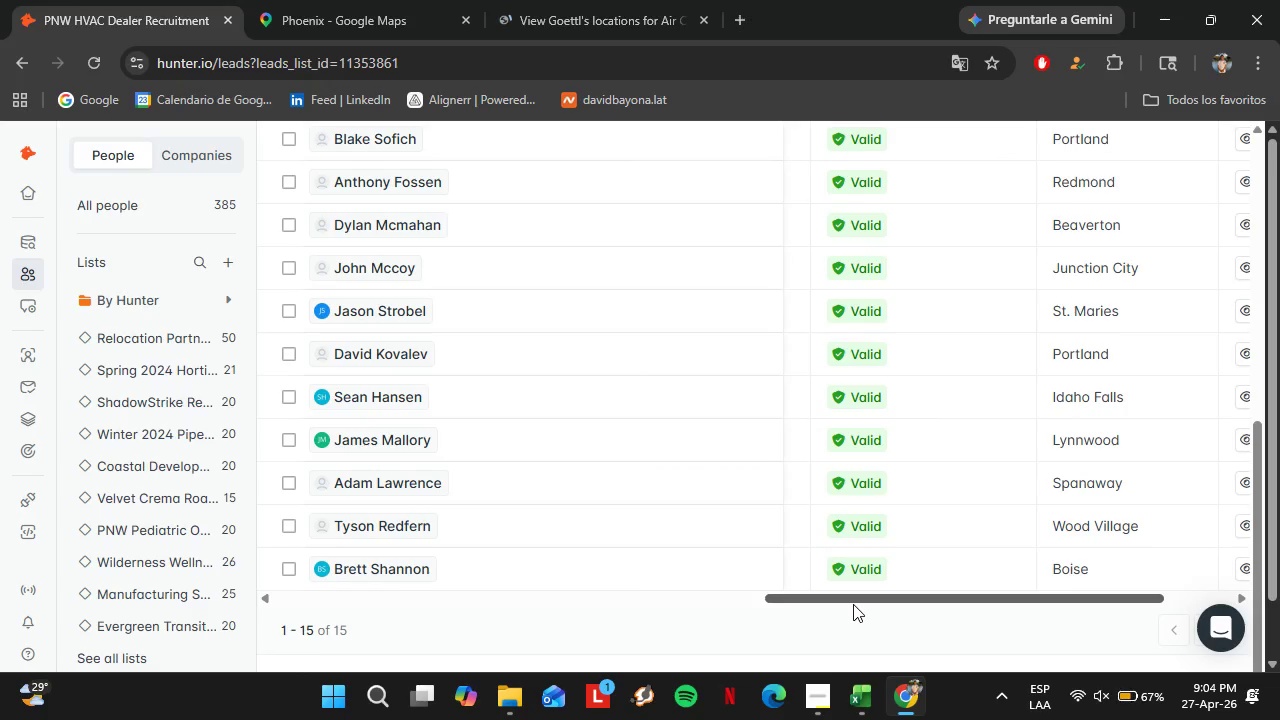 
left_click_drag(start_coordinate=[853, 604], to_coordinate=[944, 599])
 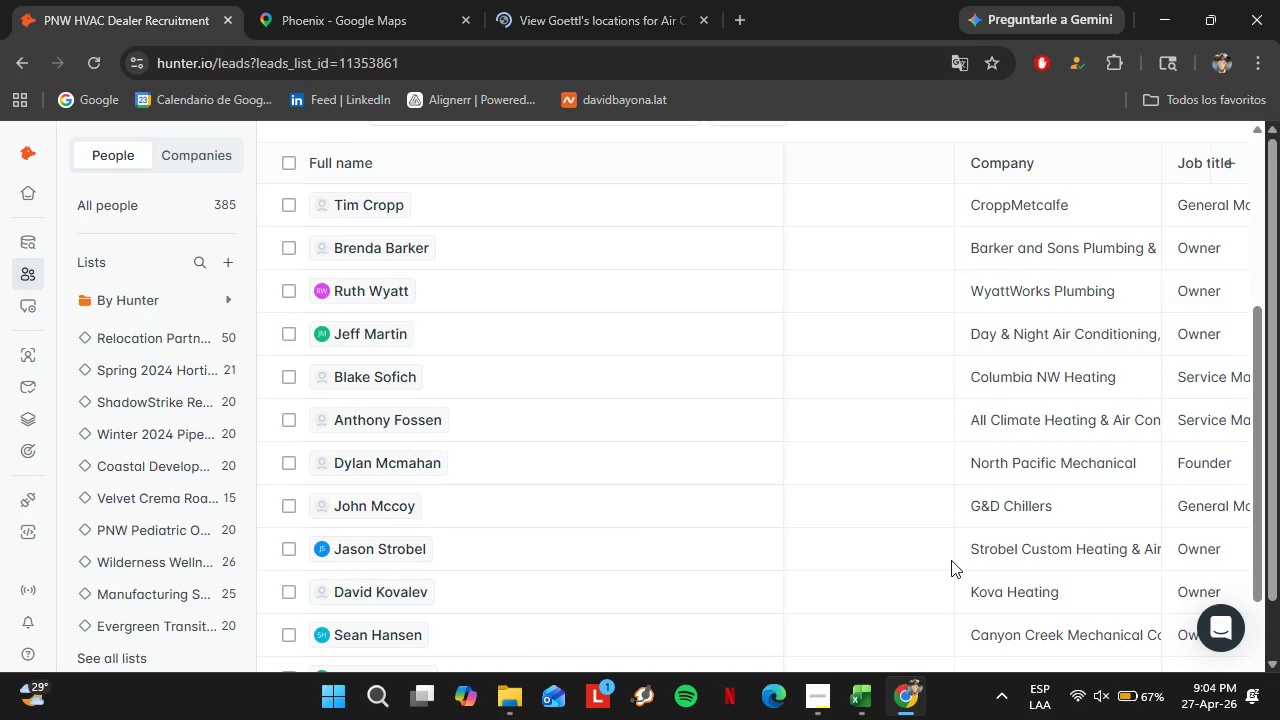 
scroll: coordinate [951, 560], scroll_direction: up, amount: 4.0
 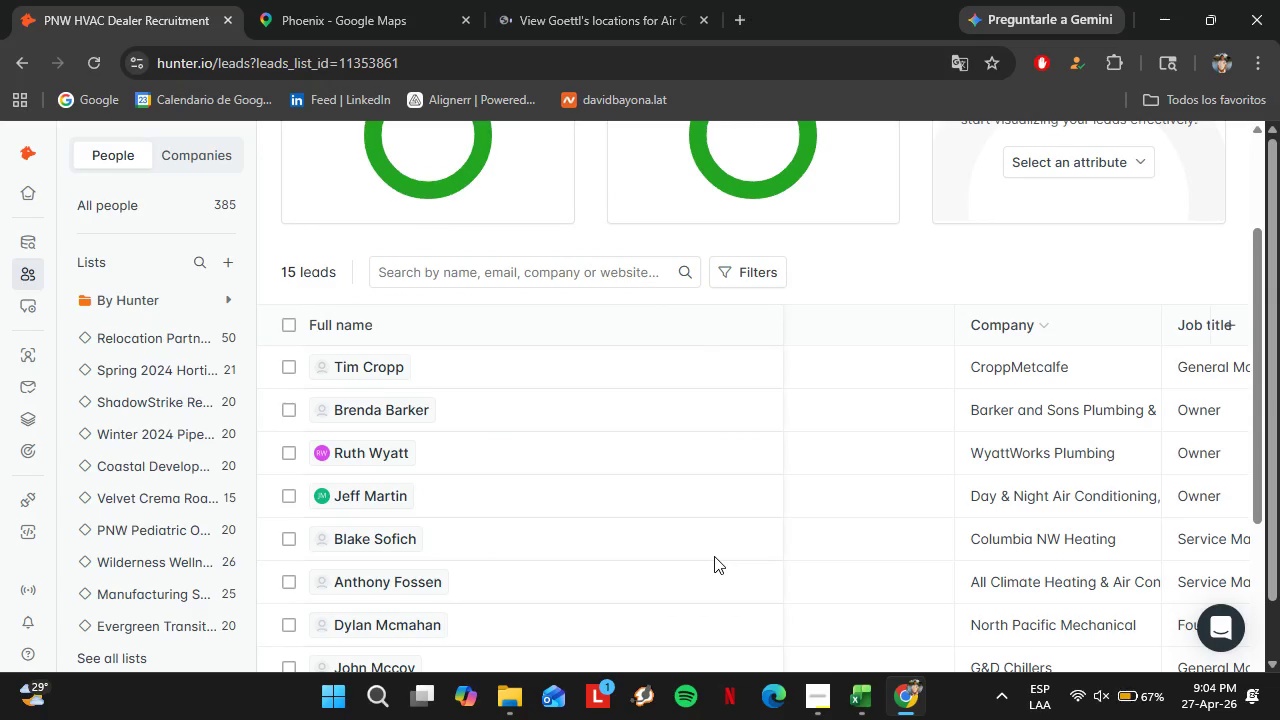 
double_click([987, 504])
 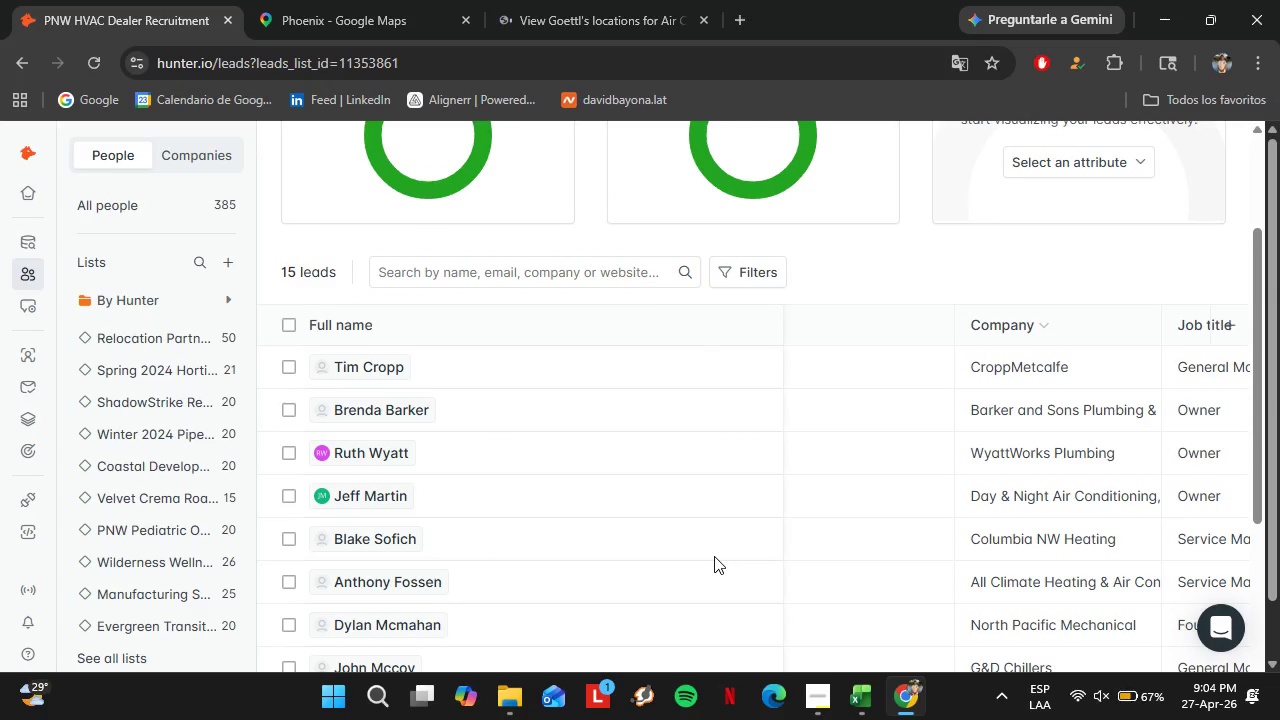 
triple_click([987, 504])
 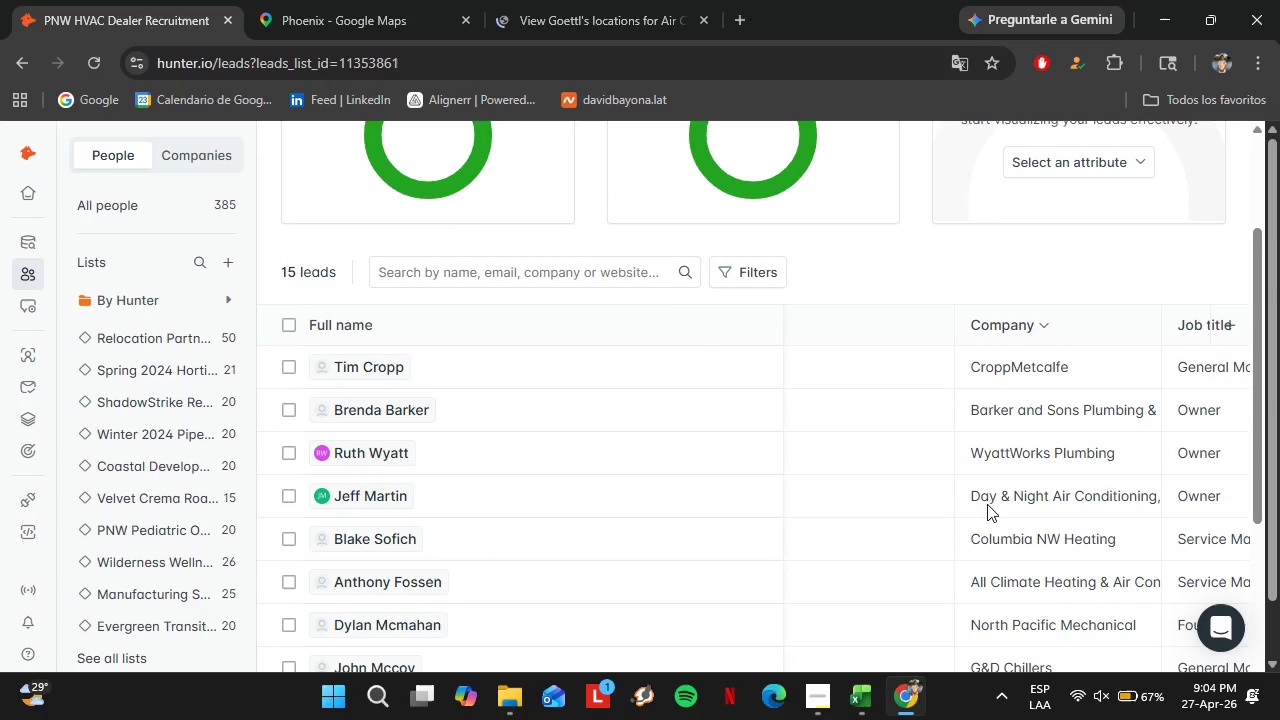 
left_click_drag(start_coordinate=[732, 601], to_coordinate=[622, 595])
 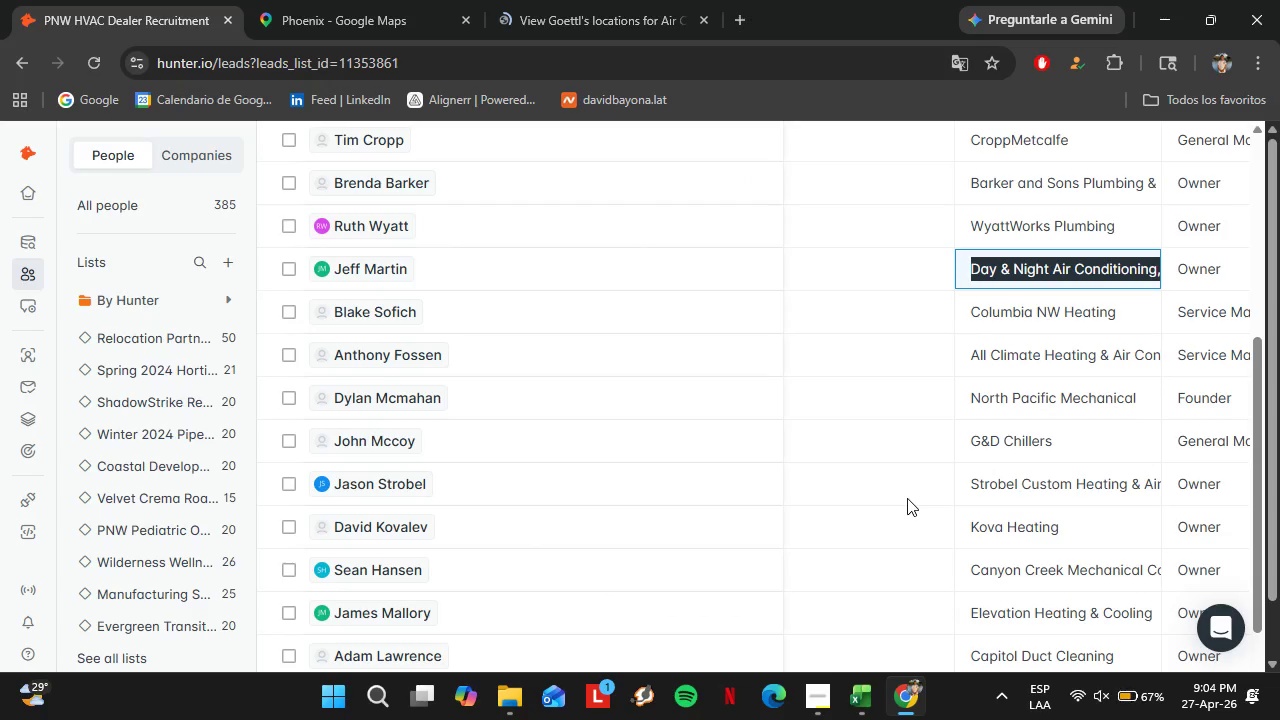 
scroll: coordinate [892, 511], scroll_direction: down, amount: 2.0
 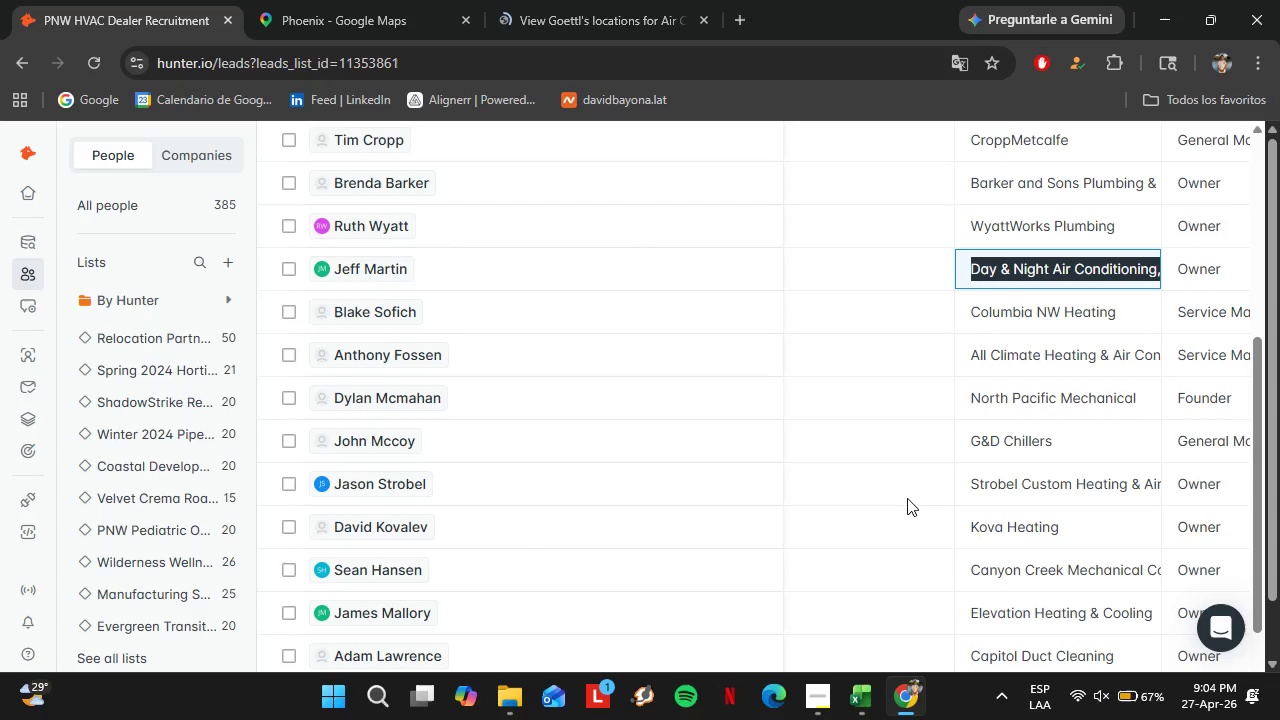 
left_click_drag(start_coordinate=[735, 597], to_coordinate=[482, 584])
 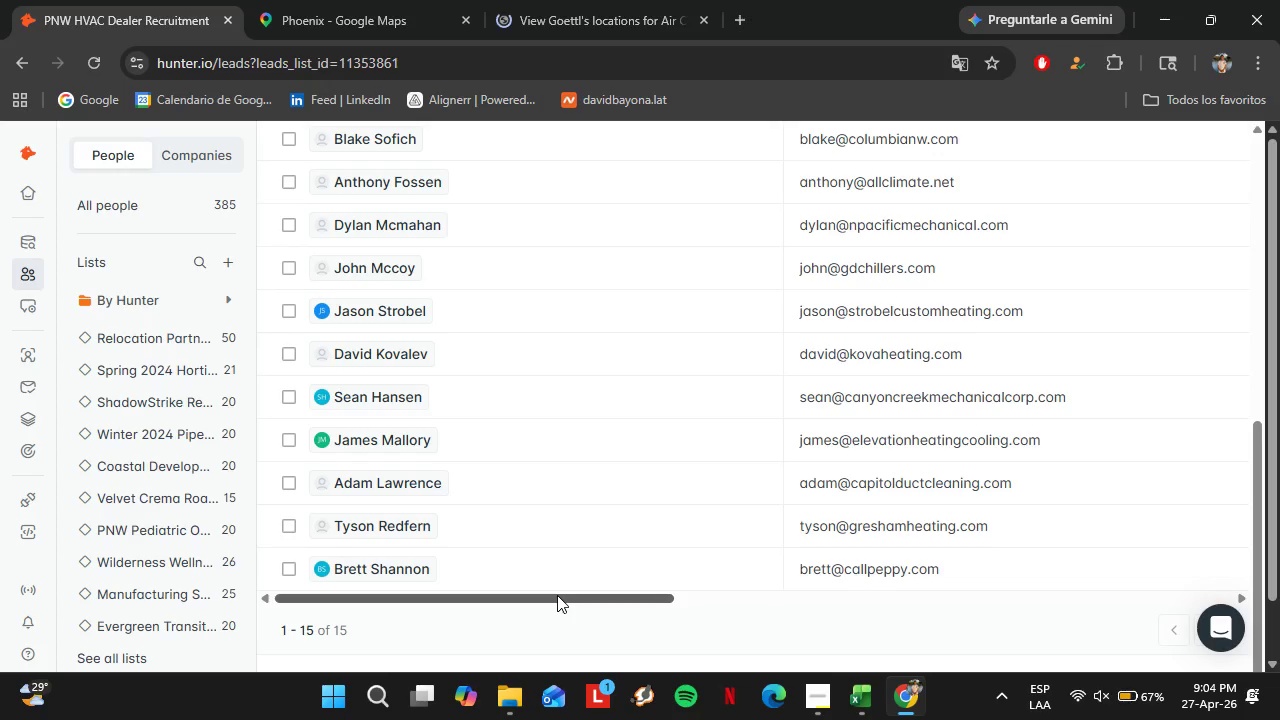 
scroll: coordinate [865, 529], scroll_direction: down, amount: 4.0
 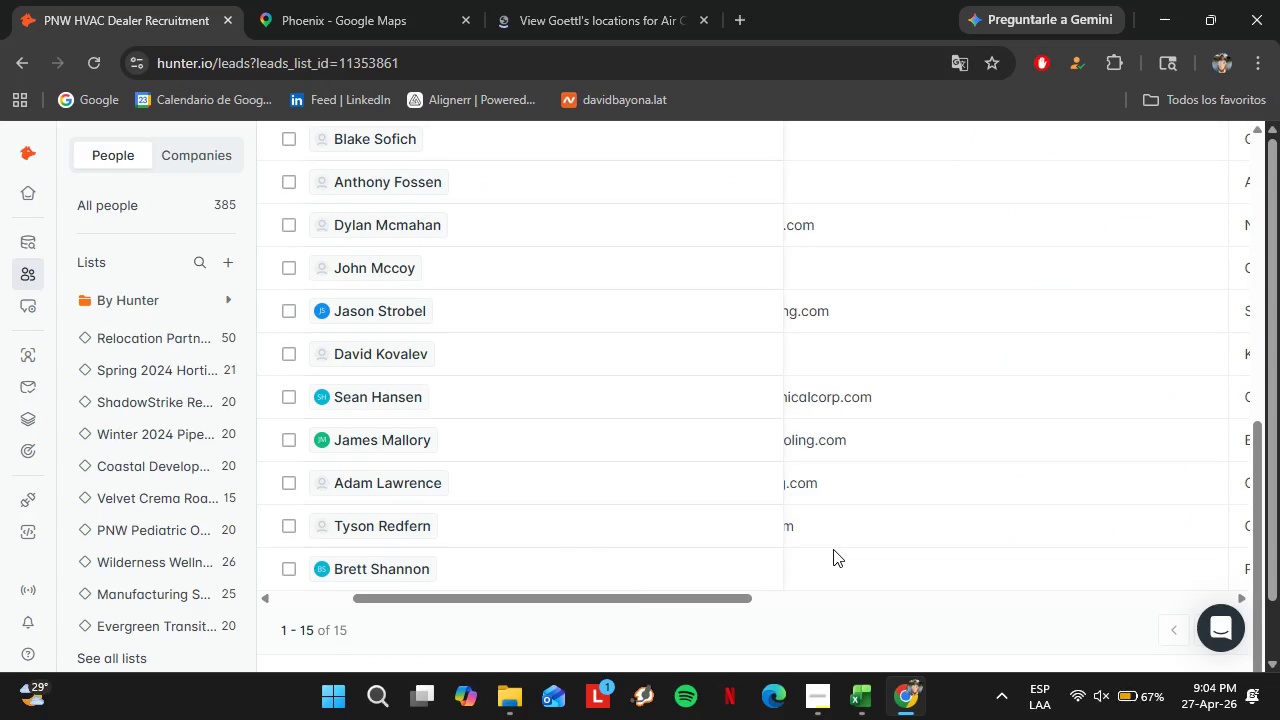 
scroll: coordinate [1007, 467], scroll_direction: up, amount: 3.0
 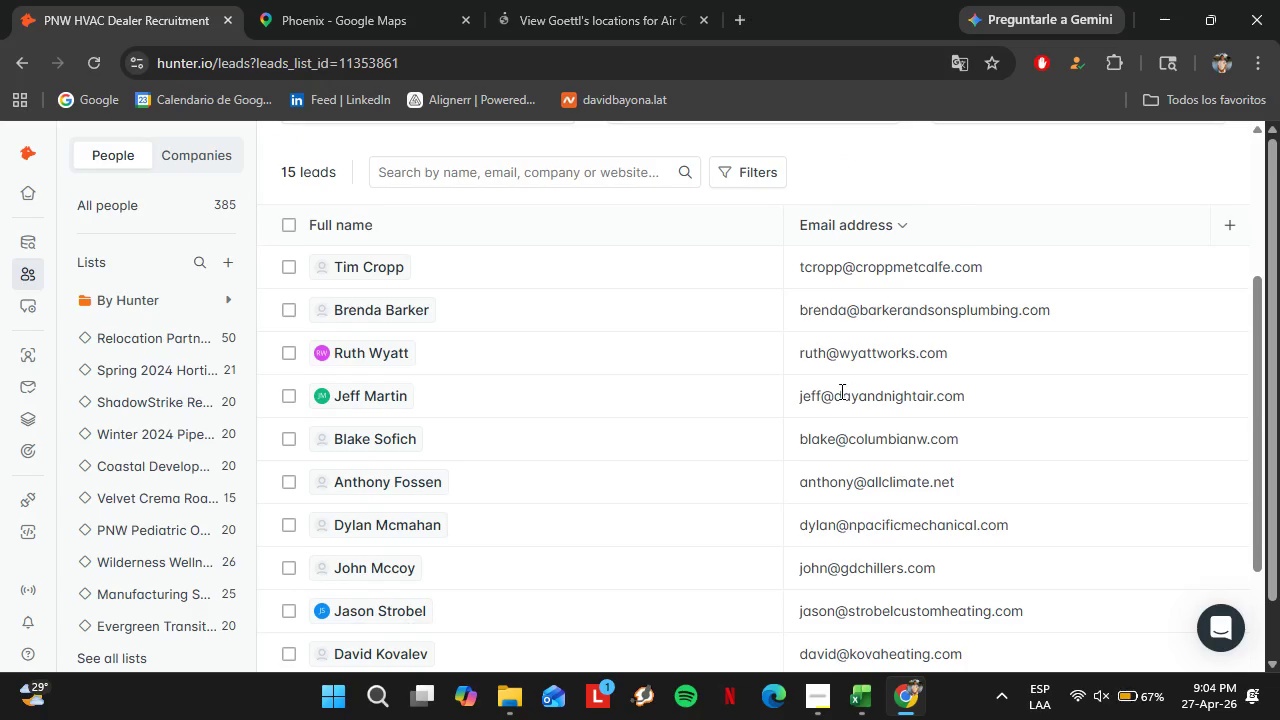 
left_click_drag(start_coordinate=[835, 391], to_coordinate=[1073, 395])
 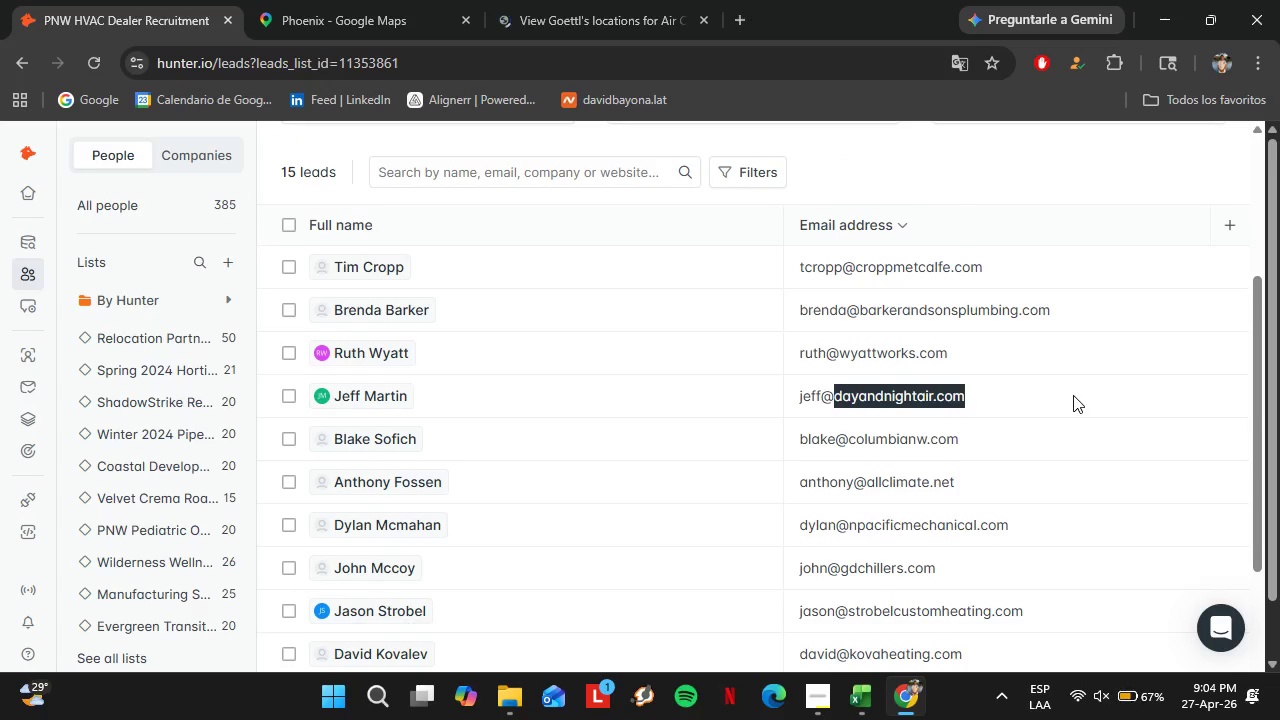 
key(Control+C)
 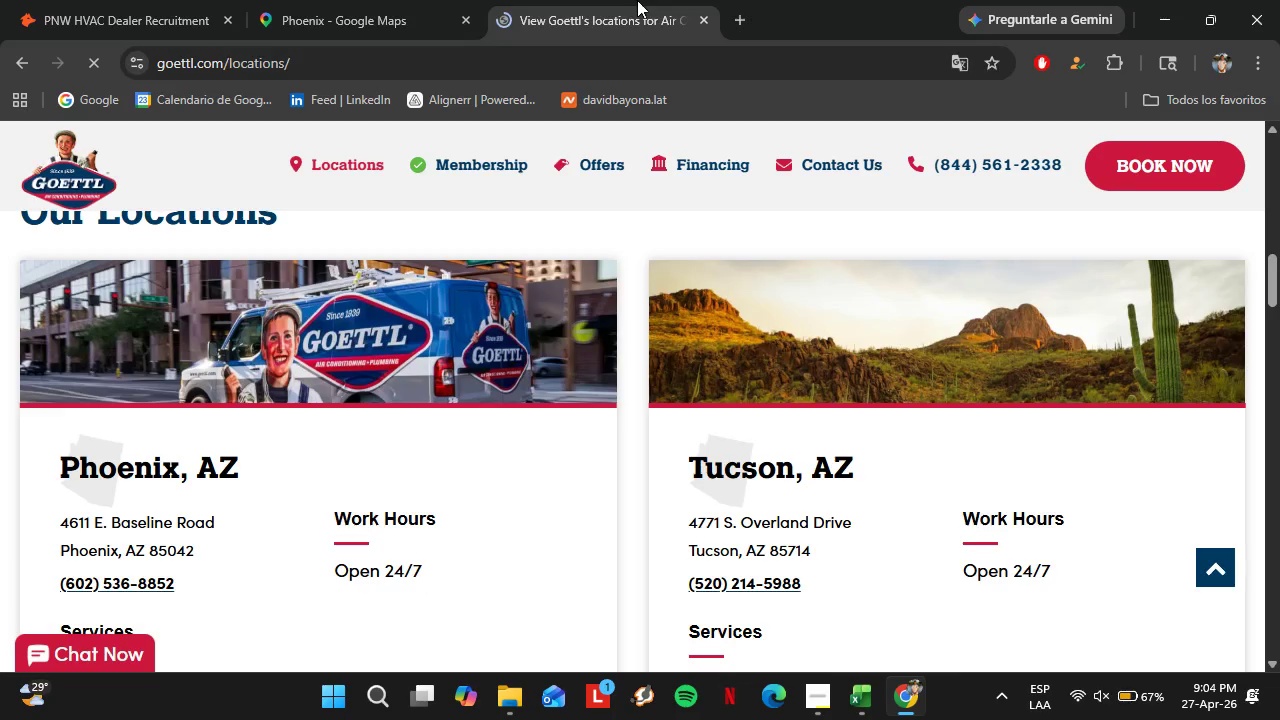 
double_click([593, 58])
 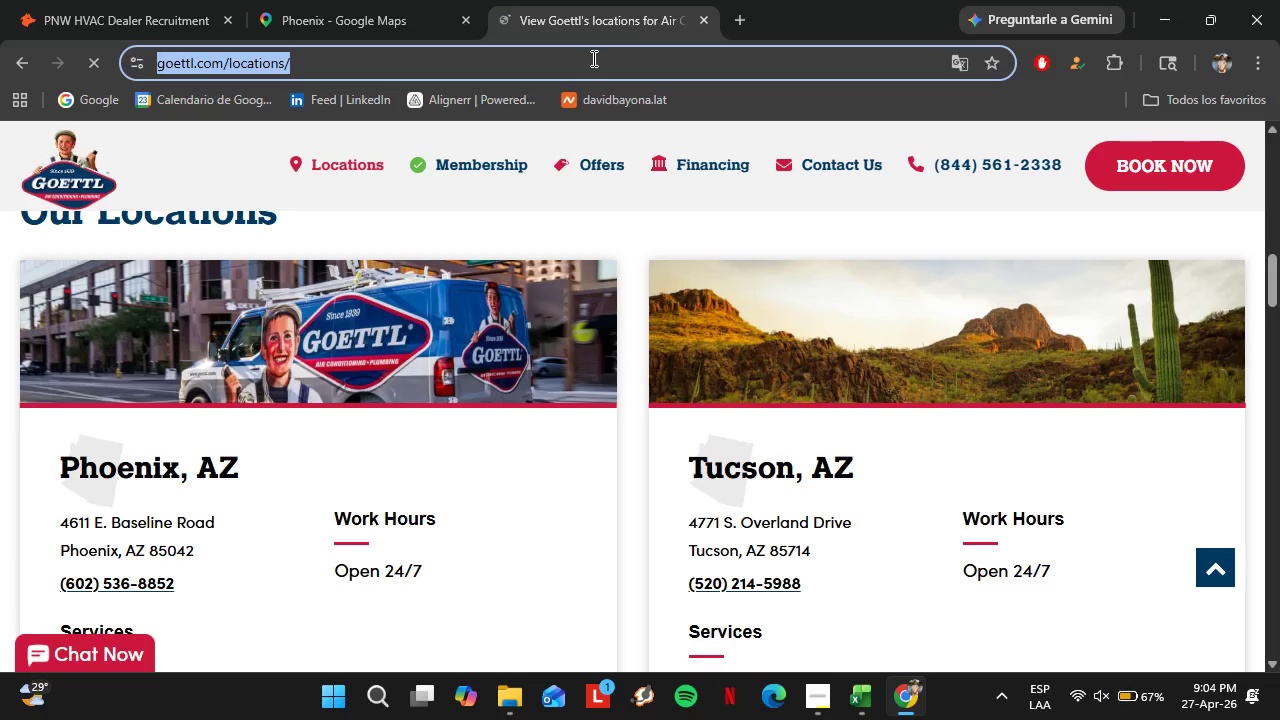 
key(Control+V)
 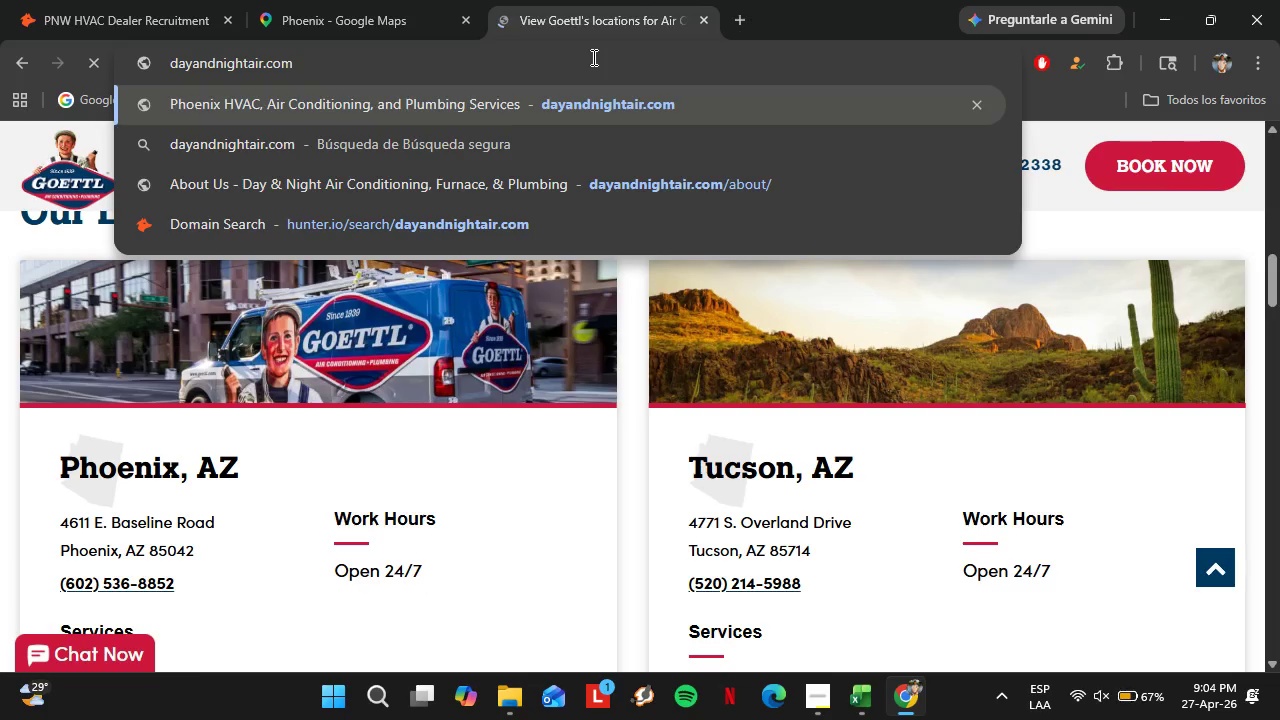 
key(Enter)
 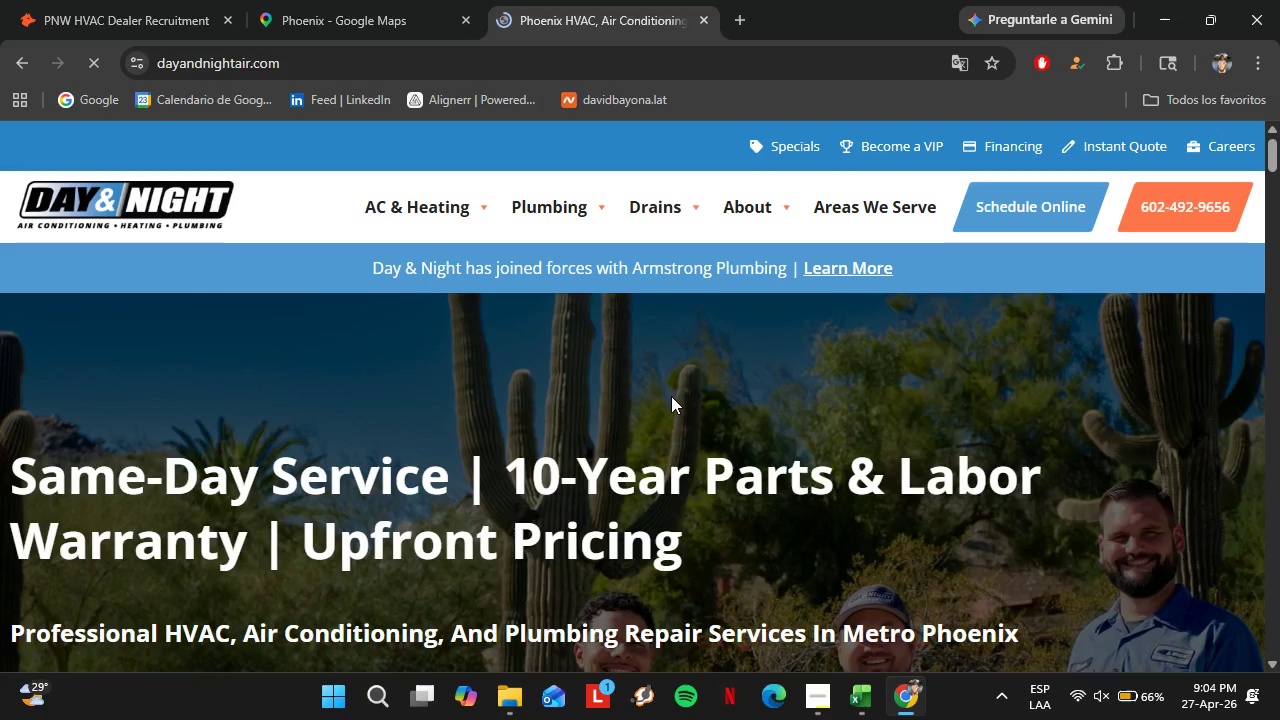 
wait(6.78)
 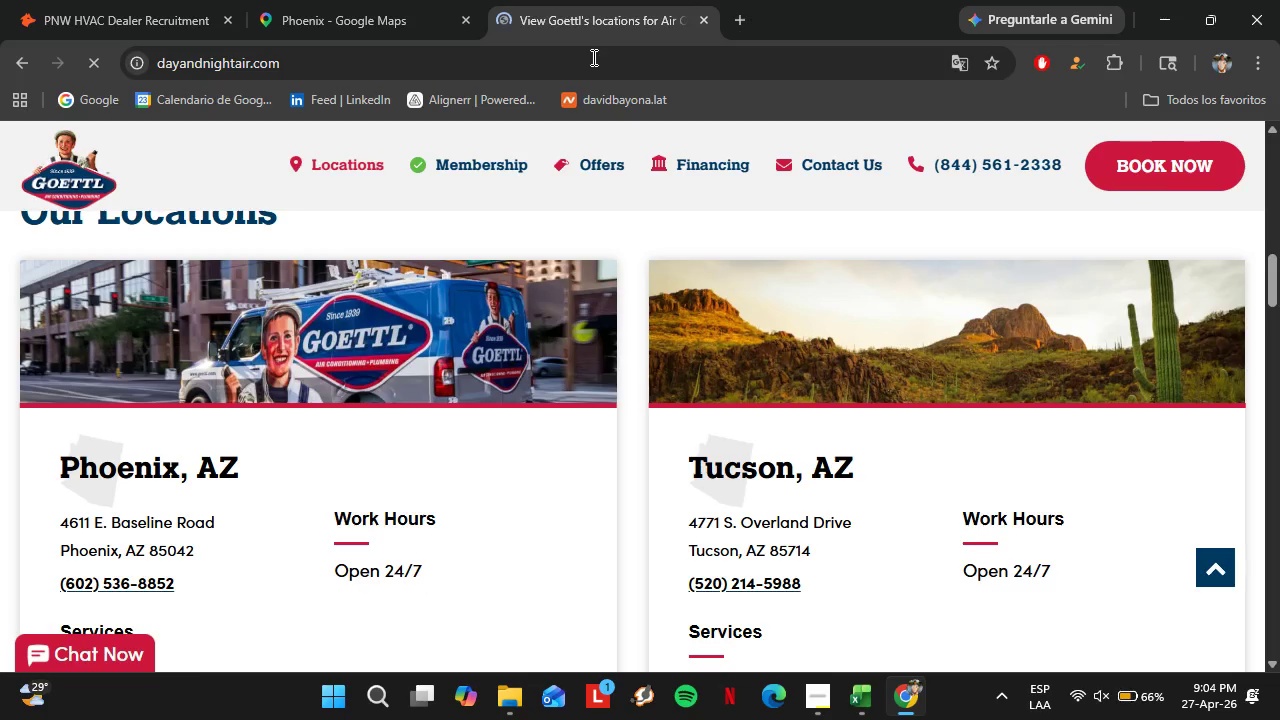 
left_click([861, 209])
 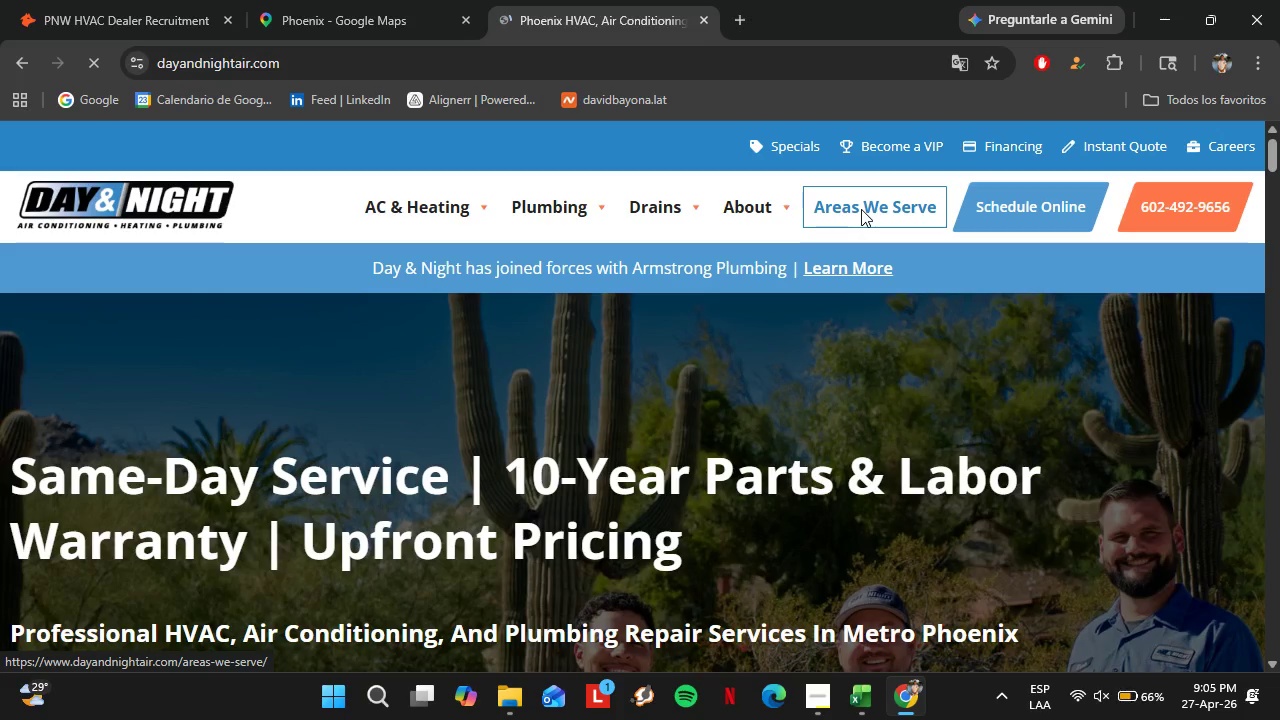 
scroll: coordinate [895, 388], scroll_direction: down, amount: 13.0
 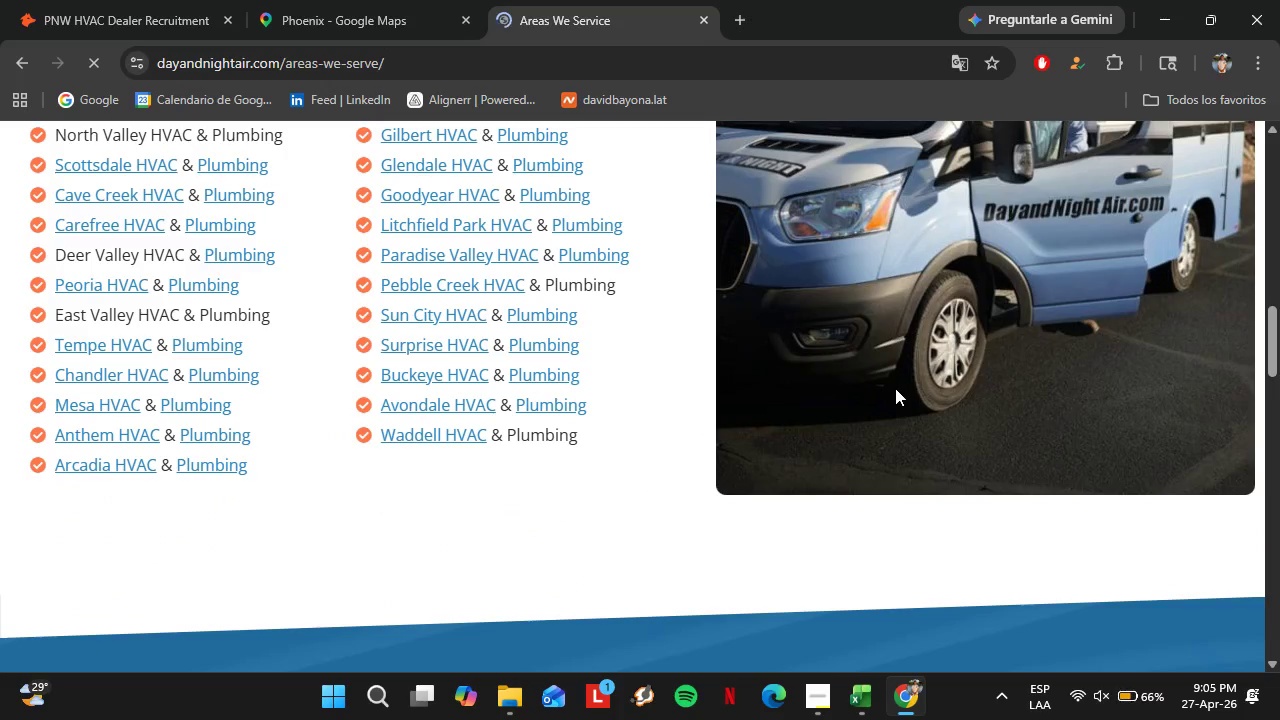 
scroll: coordinate [895, 388], scroll_direction: up, amount: 1.0
 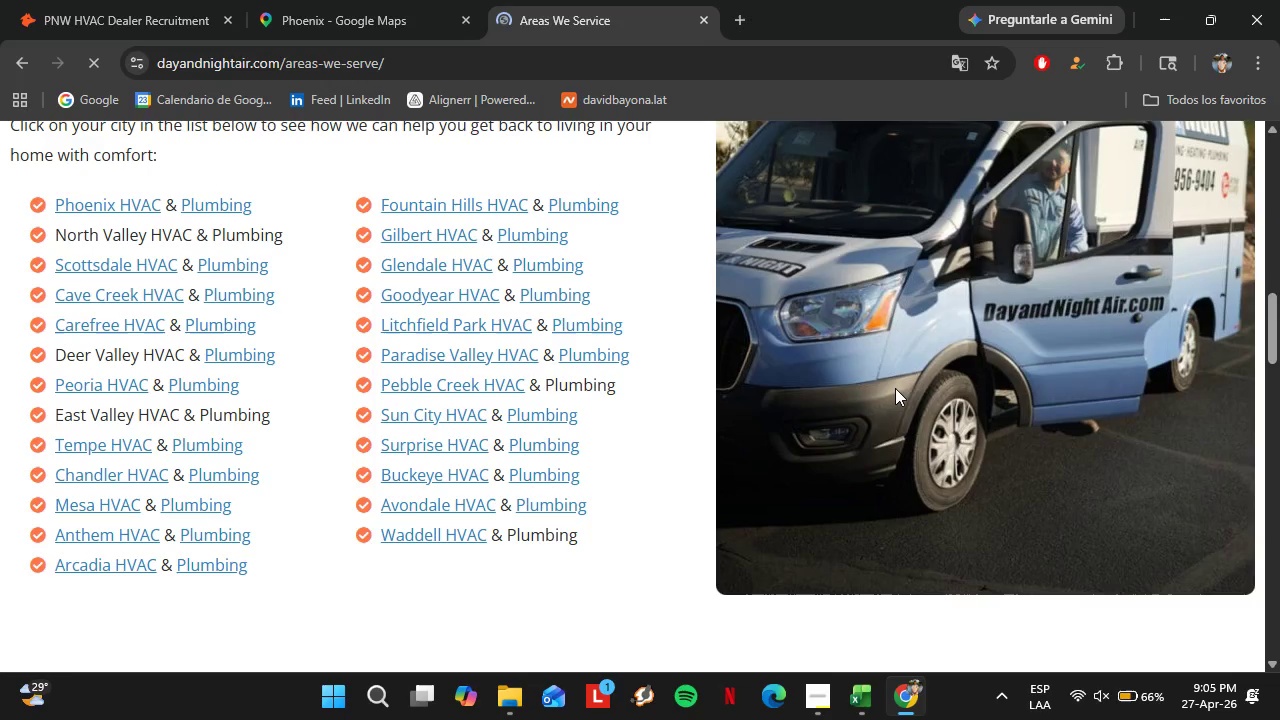 
scroll: coordinate [895, 388], scroll_direction: down, amount: 6.0
 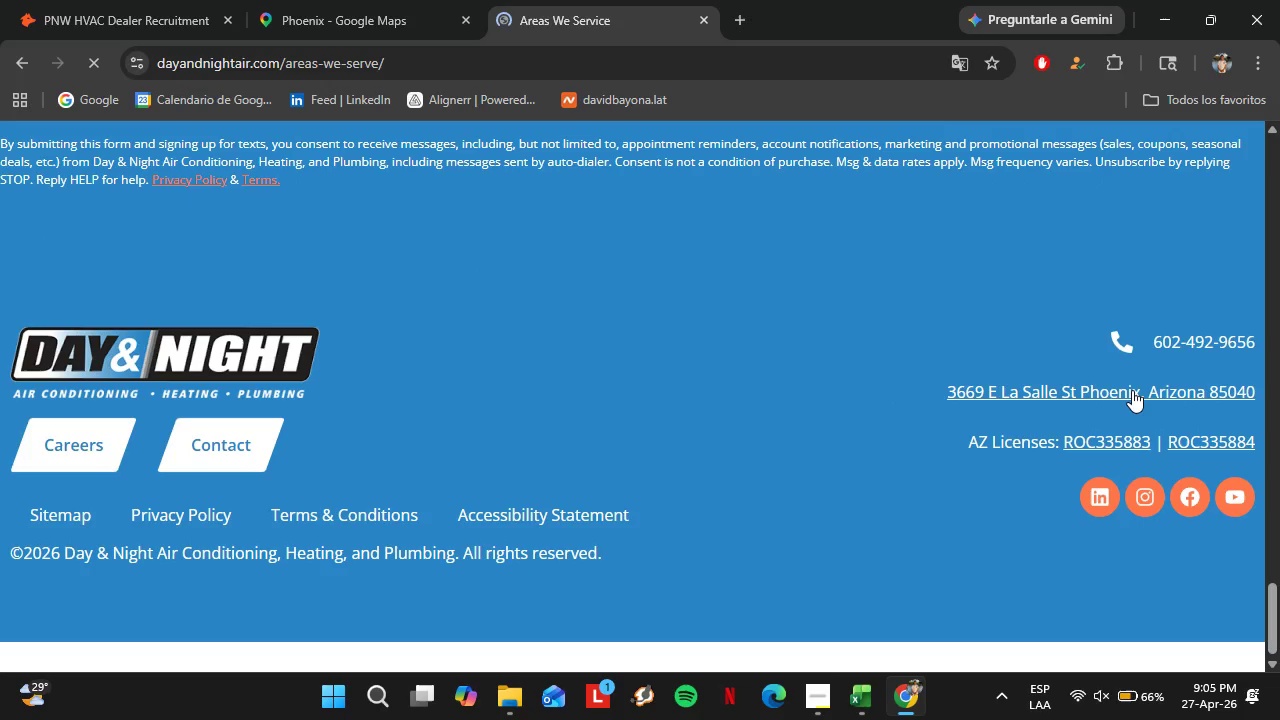 
scroll: coordinate [495, 348], scroll_direction: up, amount: 5.0
 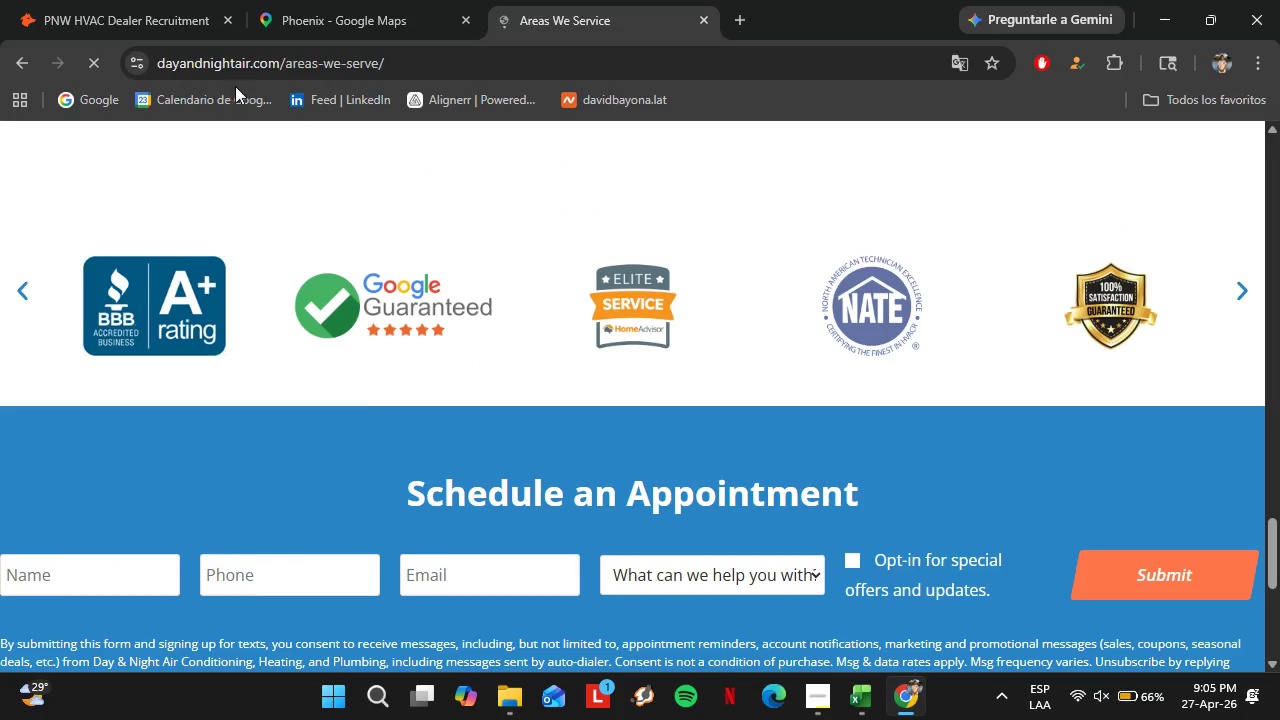 
left_click([152, 0])
 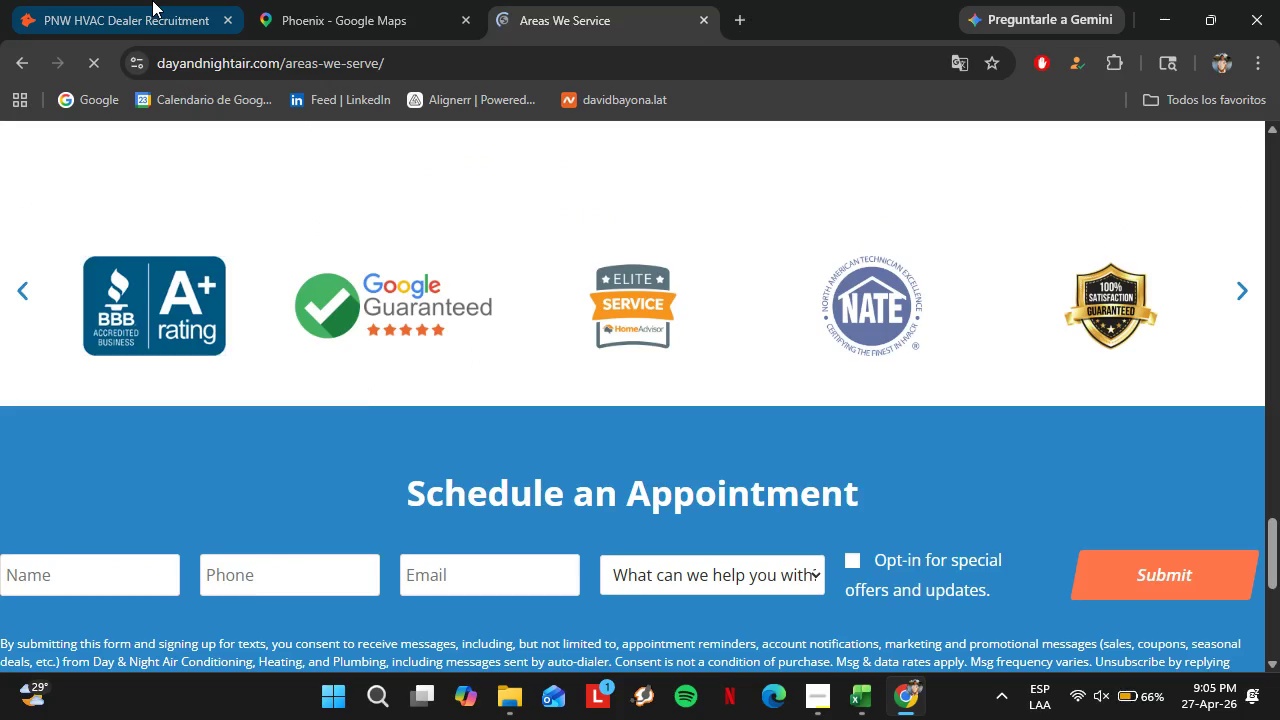 
mouse_move([129, 45])
 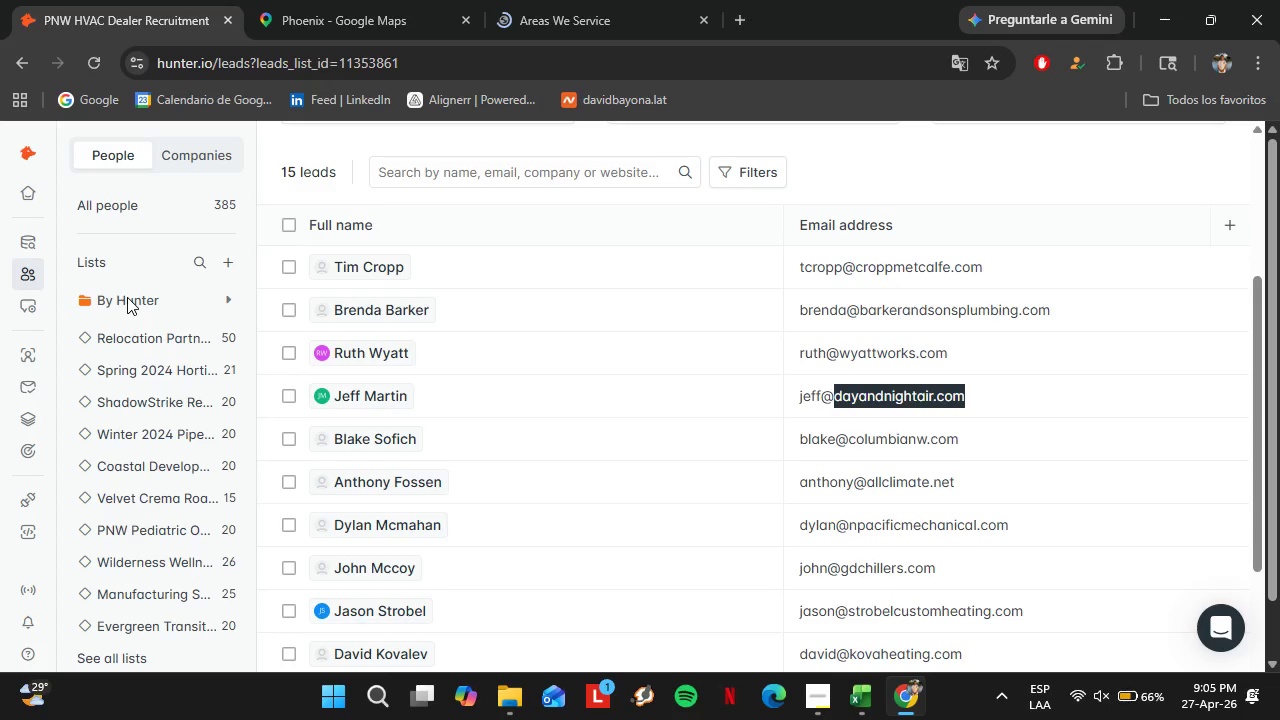 
left_click([288, 396])
 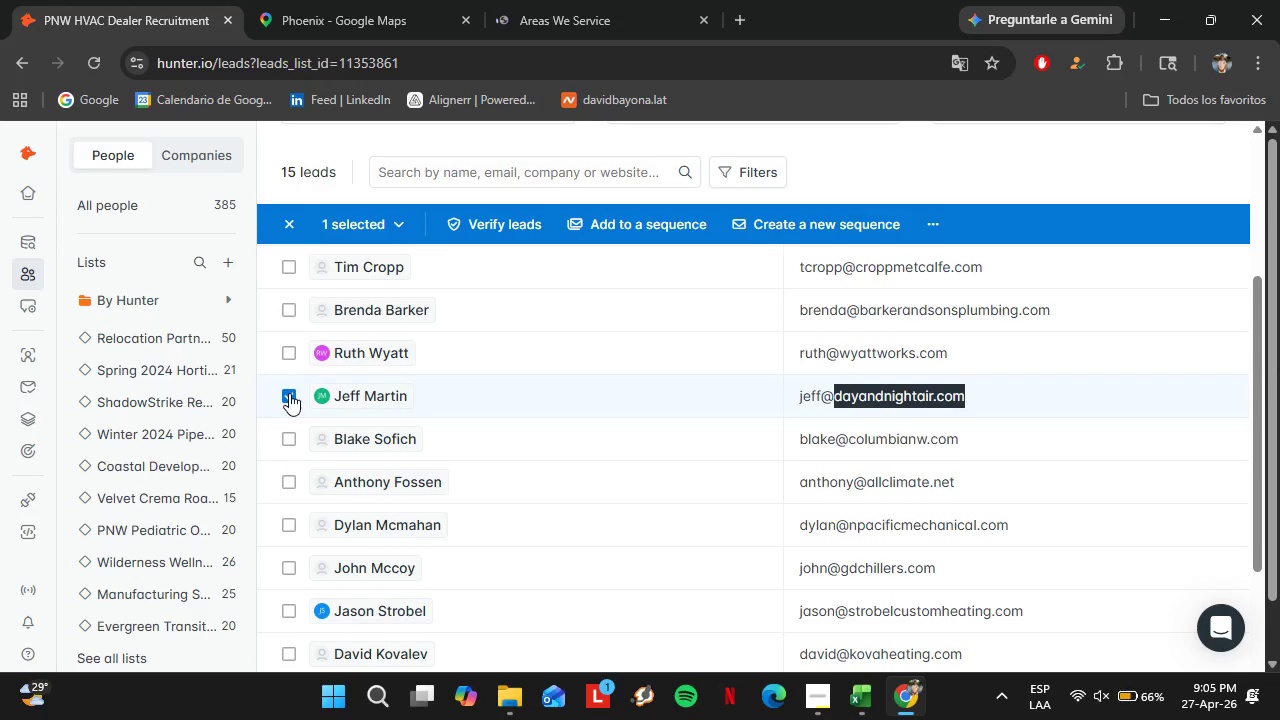 
left_click([937, 222])
 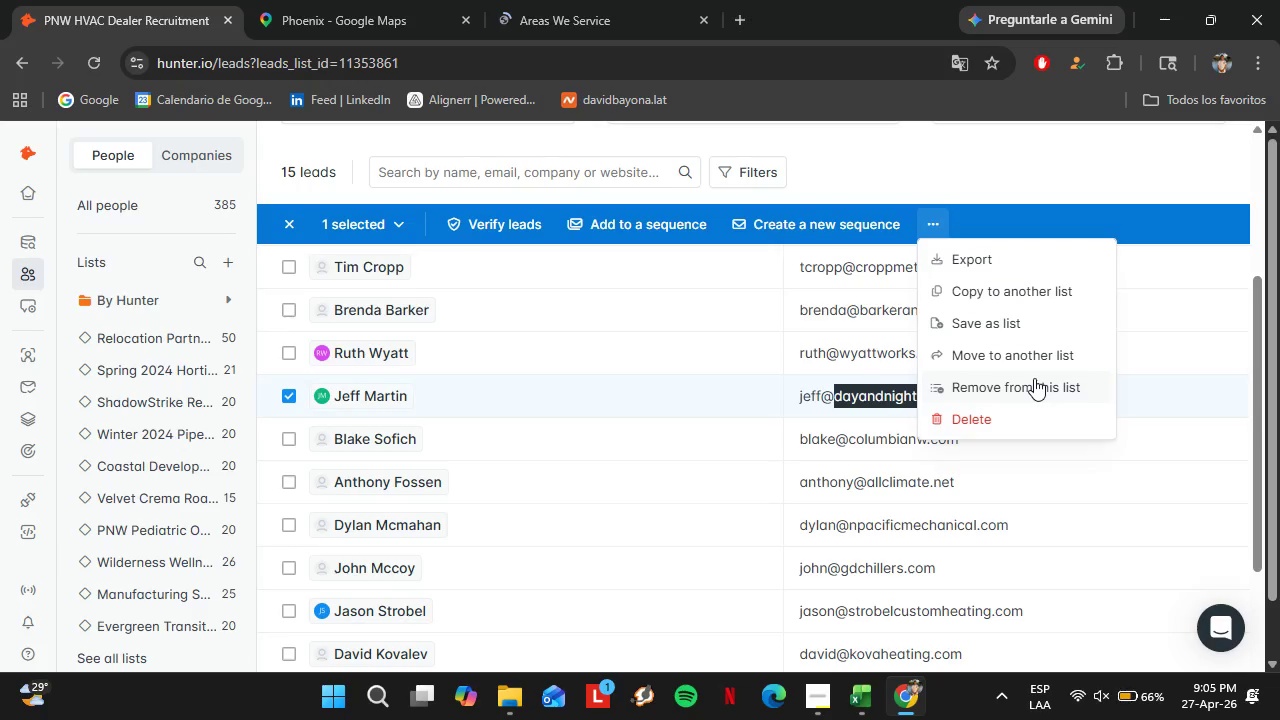 
left_click([860, 478])
 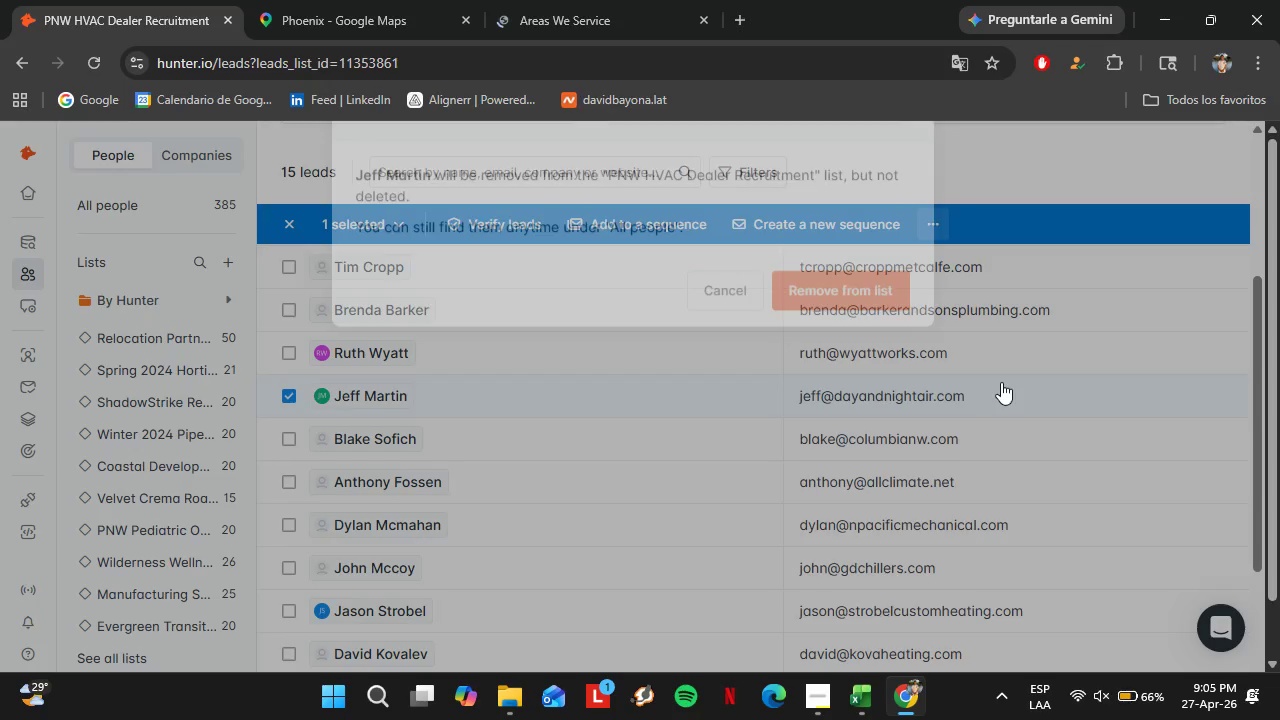 
left_click_drag(start_coordinate=[840, 353], to_coordinate=[1012, 363])
 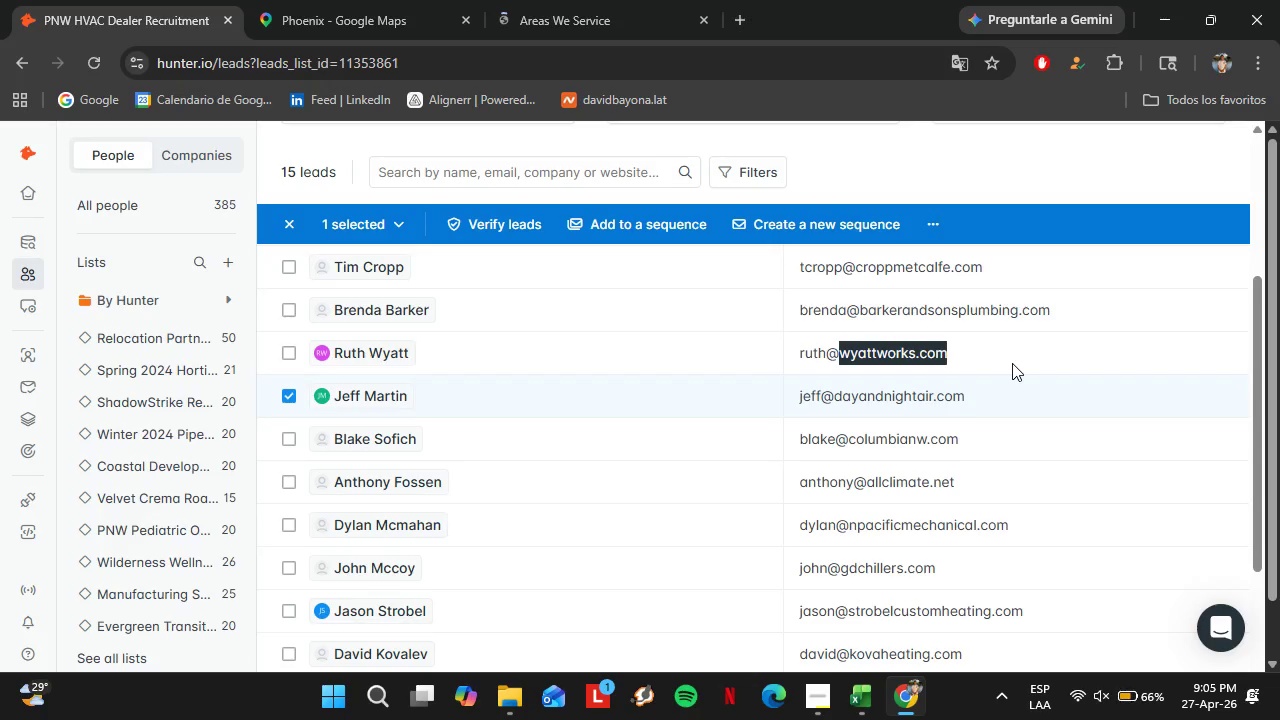 
key(Control+C)
 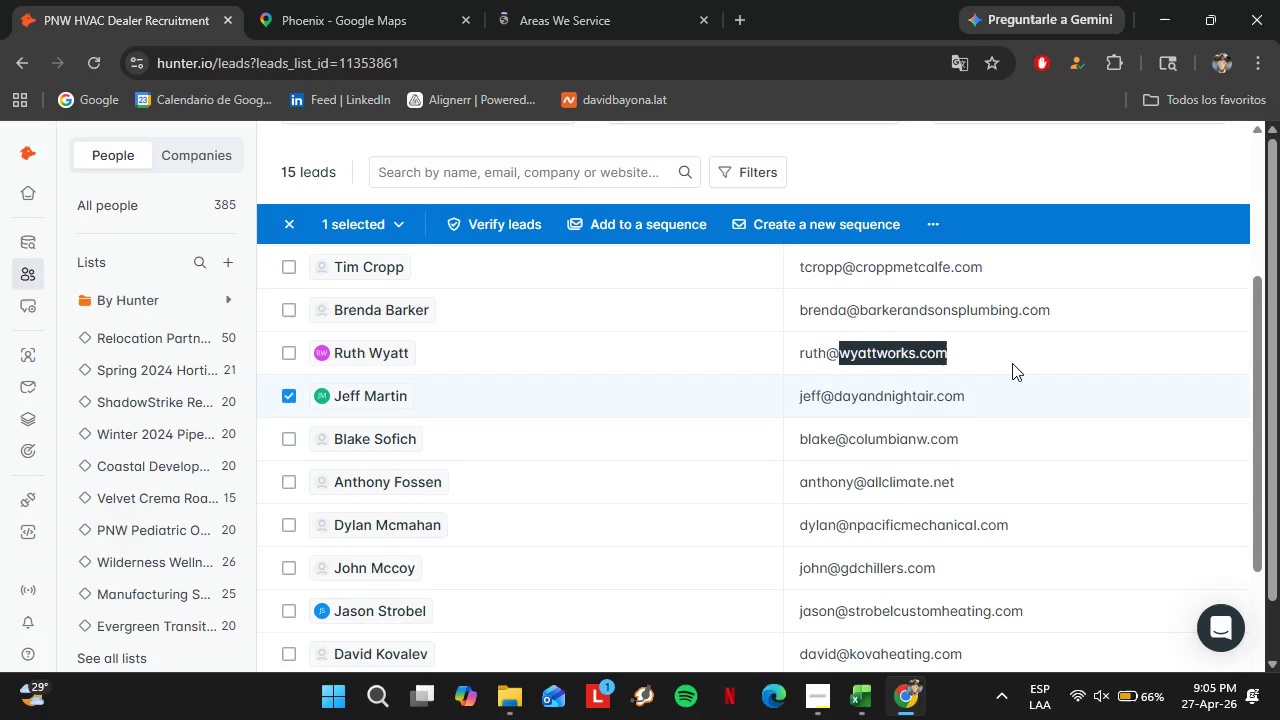 
left_click([547, 0])
 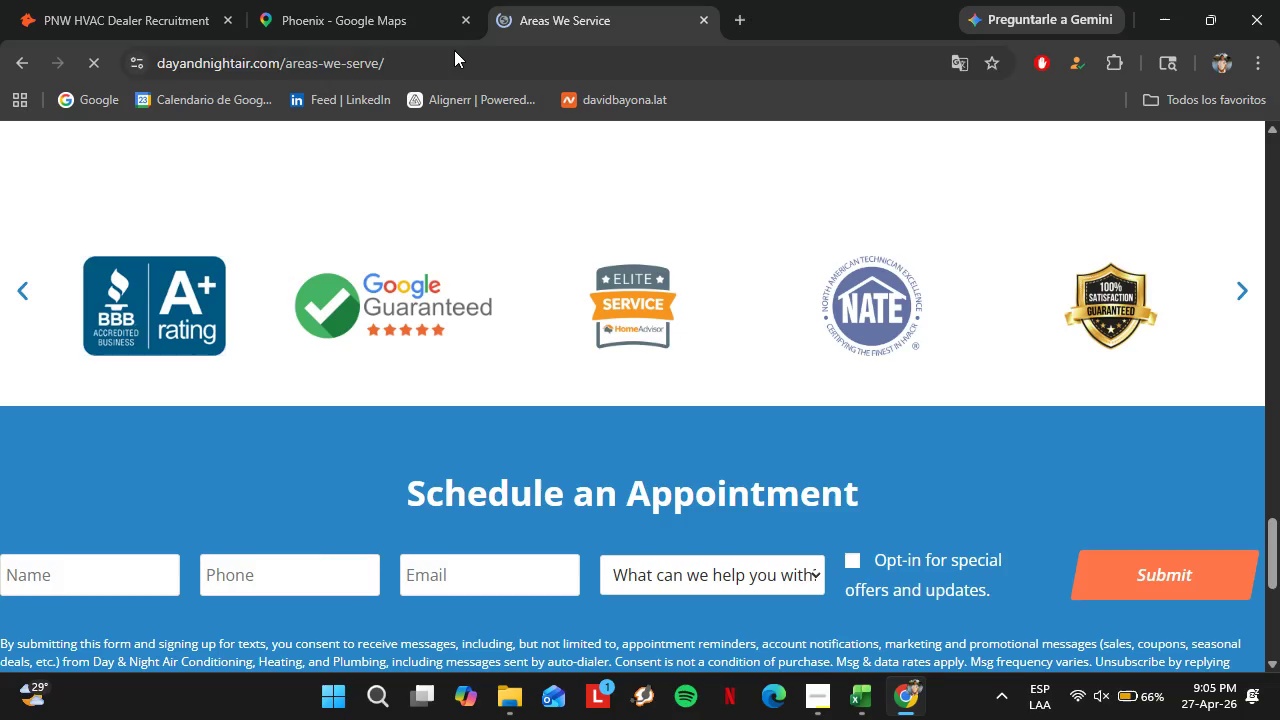 
left_click_drag(start_coordinate=[446, 61], to_coordinate=[357, 87])
 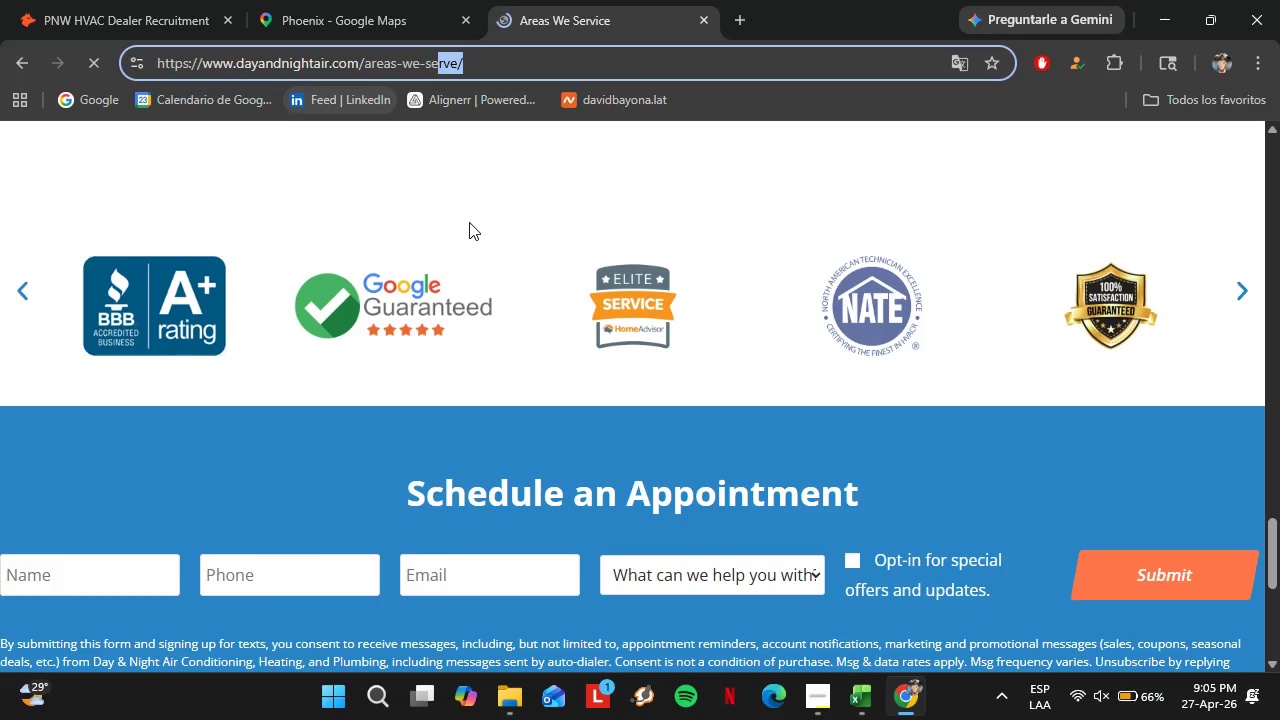 
left_click([494, 203])
 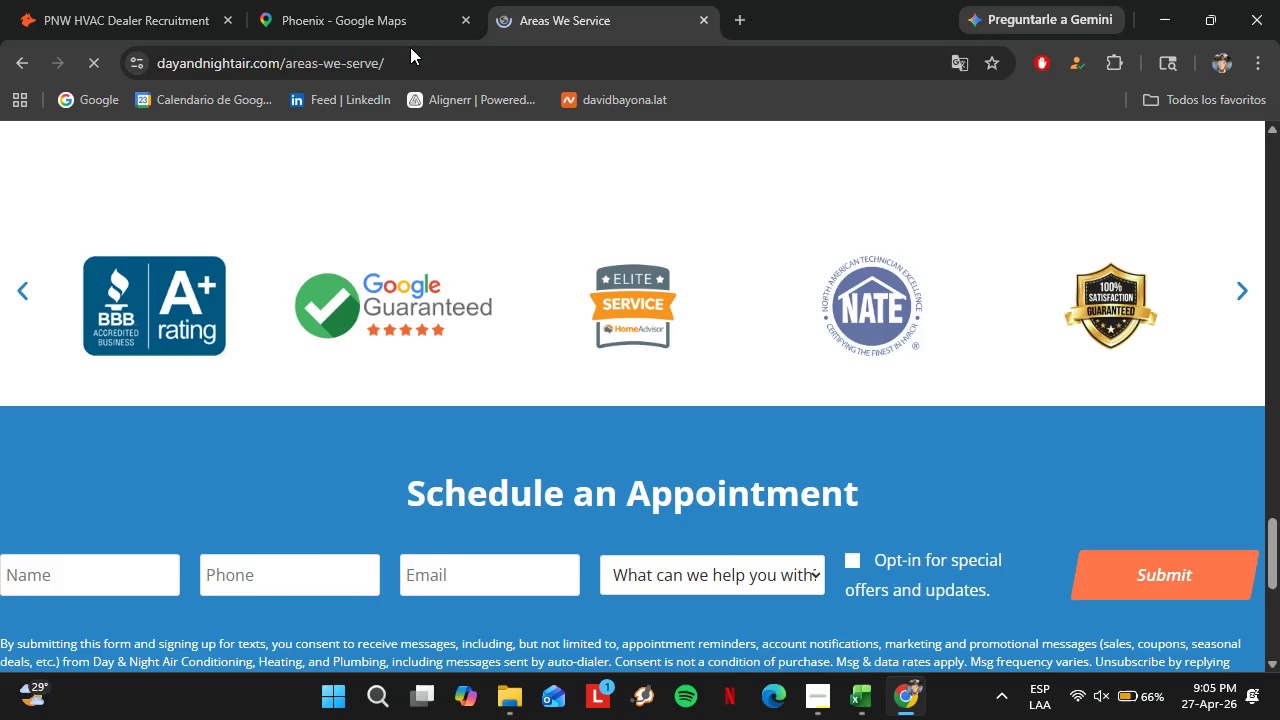 
left_click_drag(start_coordinate=[407, 52], to_coordinate=[89, 51])
 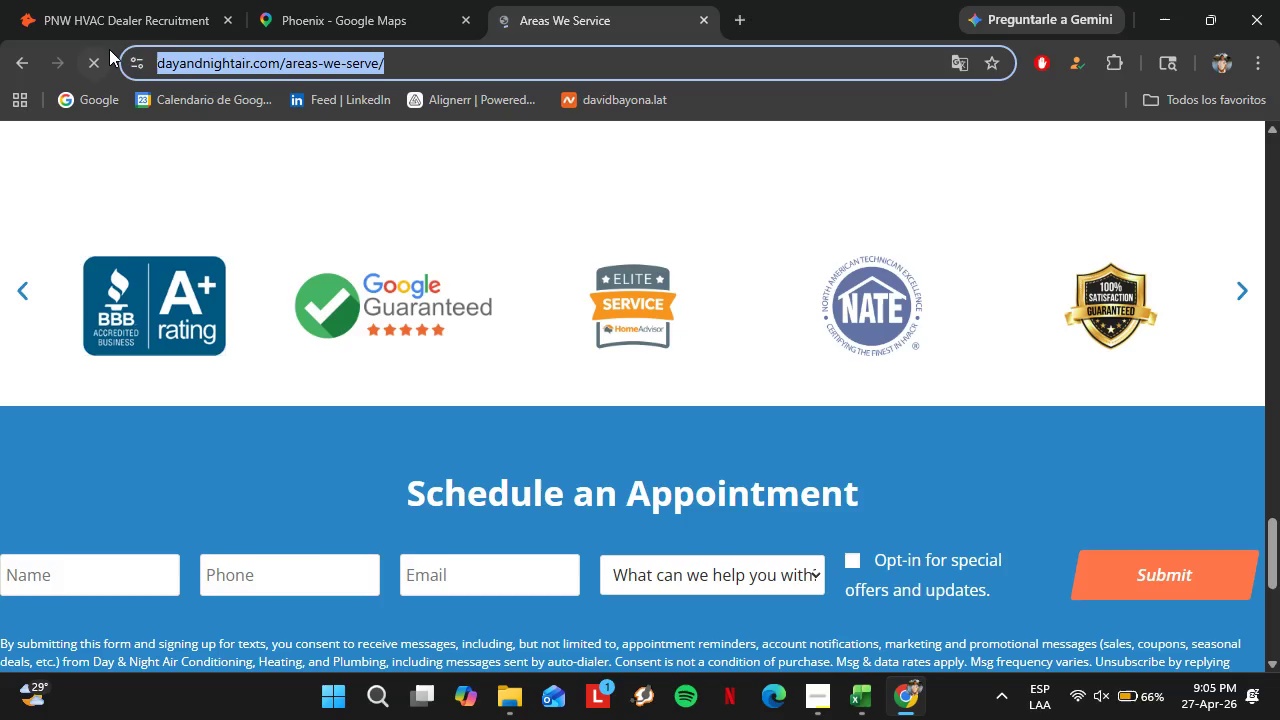 
left_click_drag(start_coordinate=[264, 61], to_coordinate=[272, 58])
 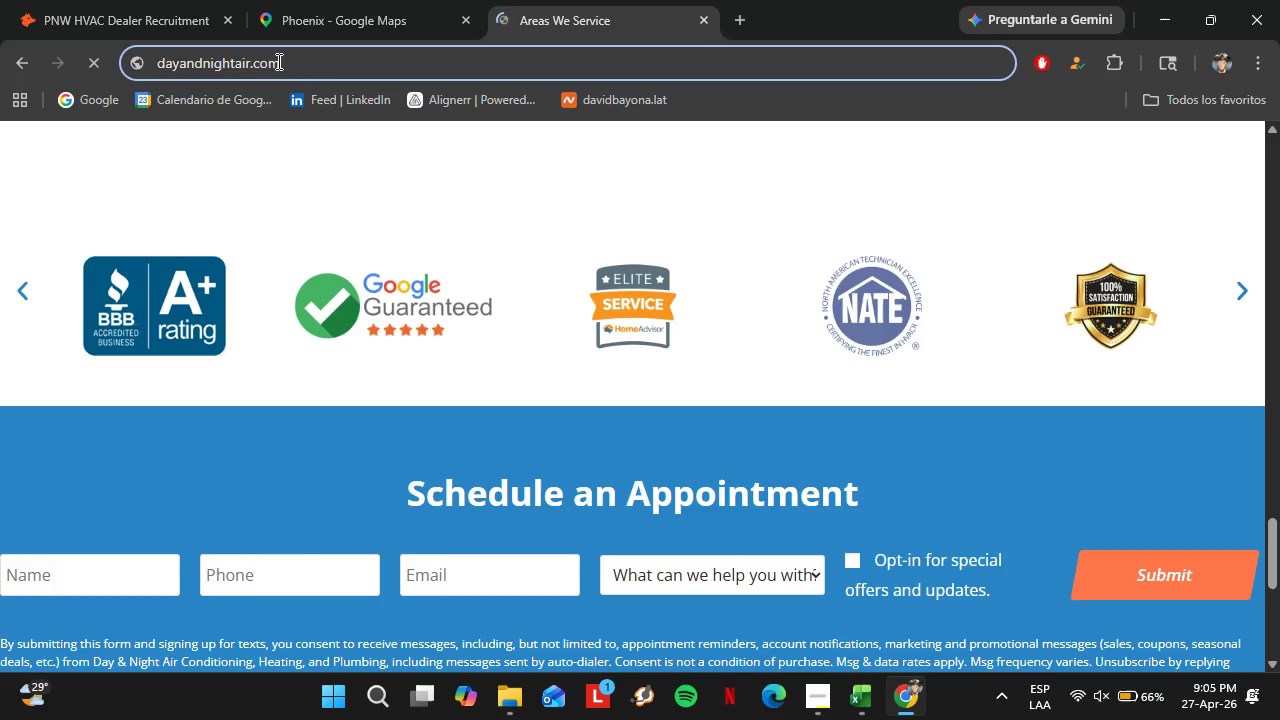 
key(Control+V)
 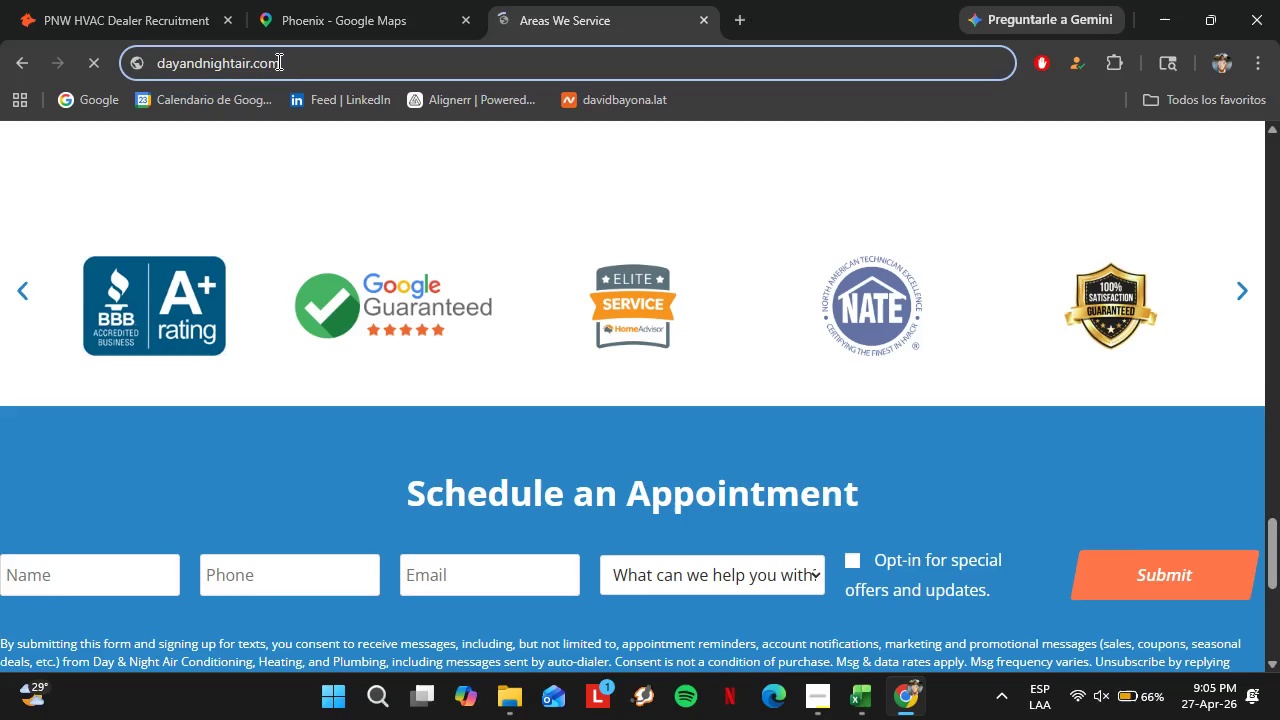 
left_click([186, 0])
 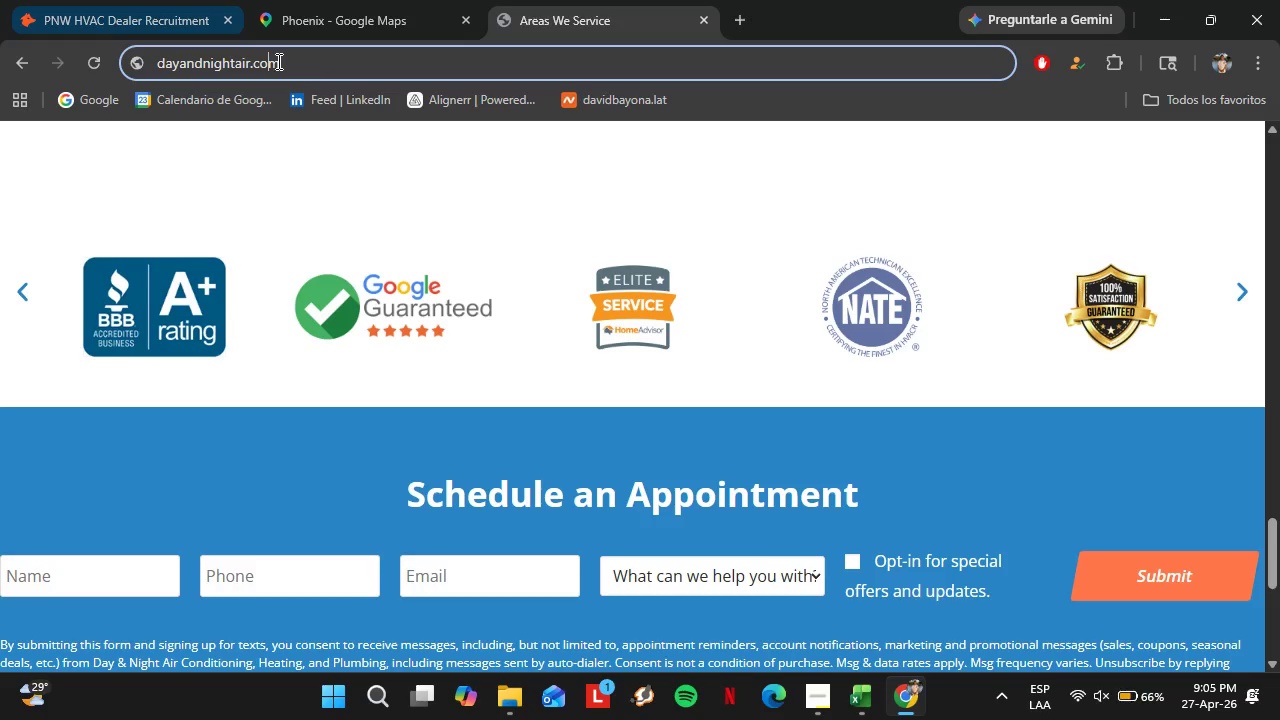 
key(Control+C)
 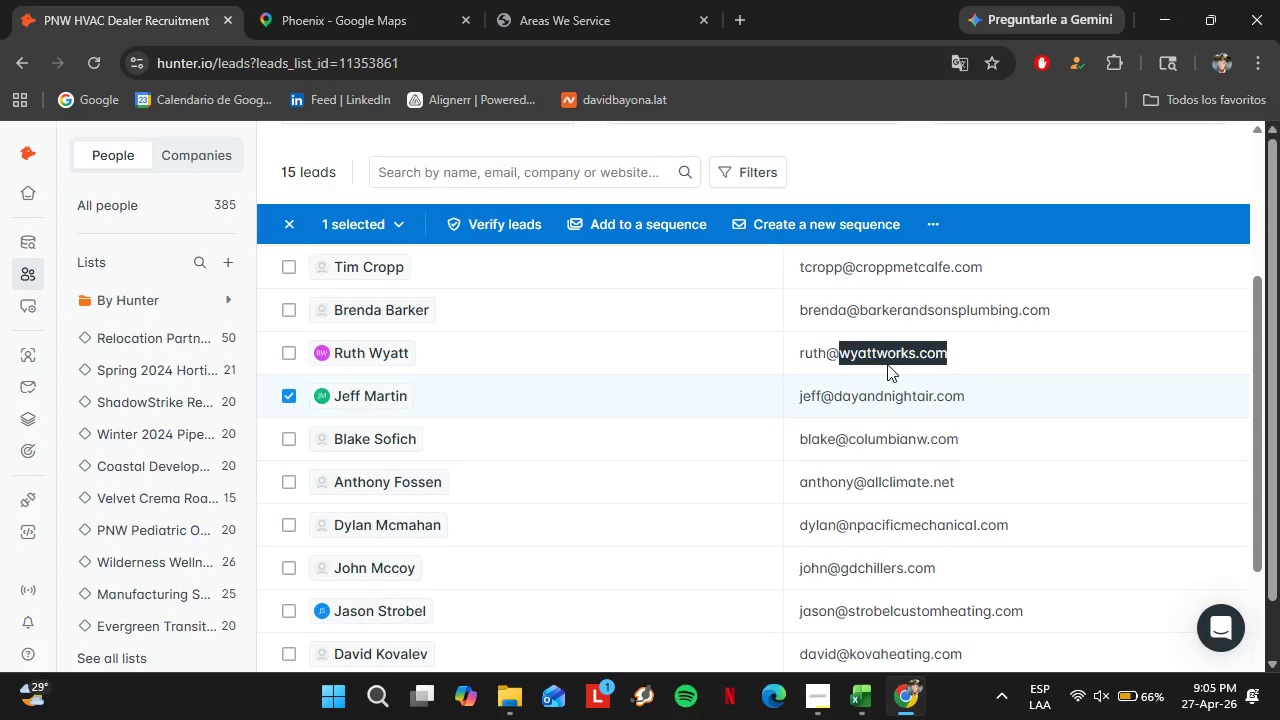 
left_click([546, 0])
 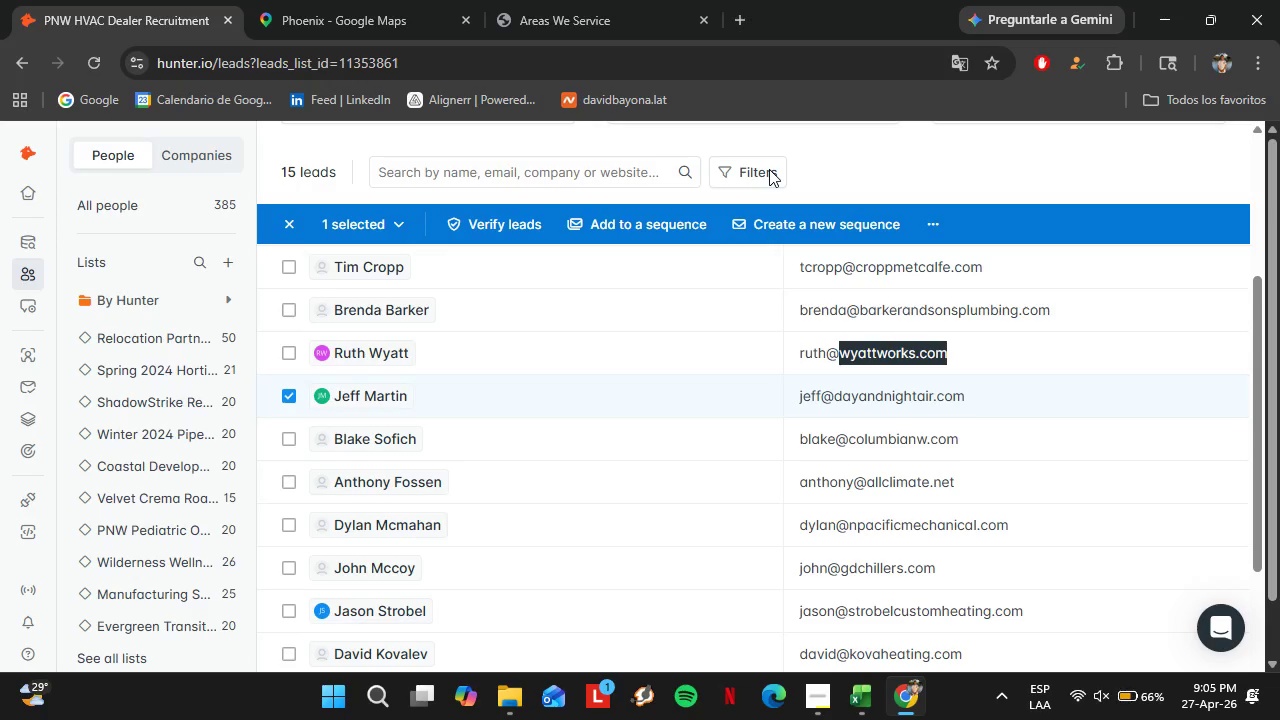 
left_click_drag(start_coordinate=[434, 68], to_coordinate=[91, 57])
 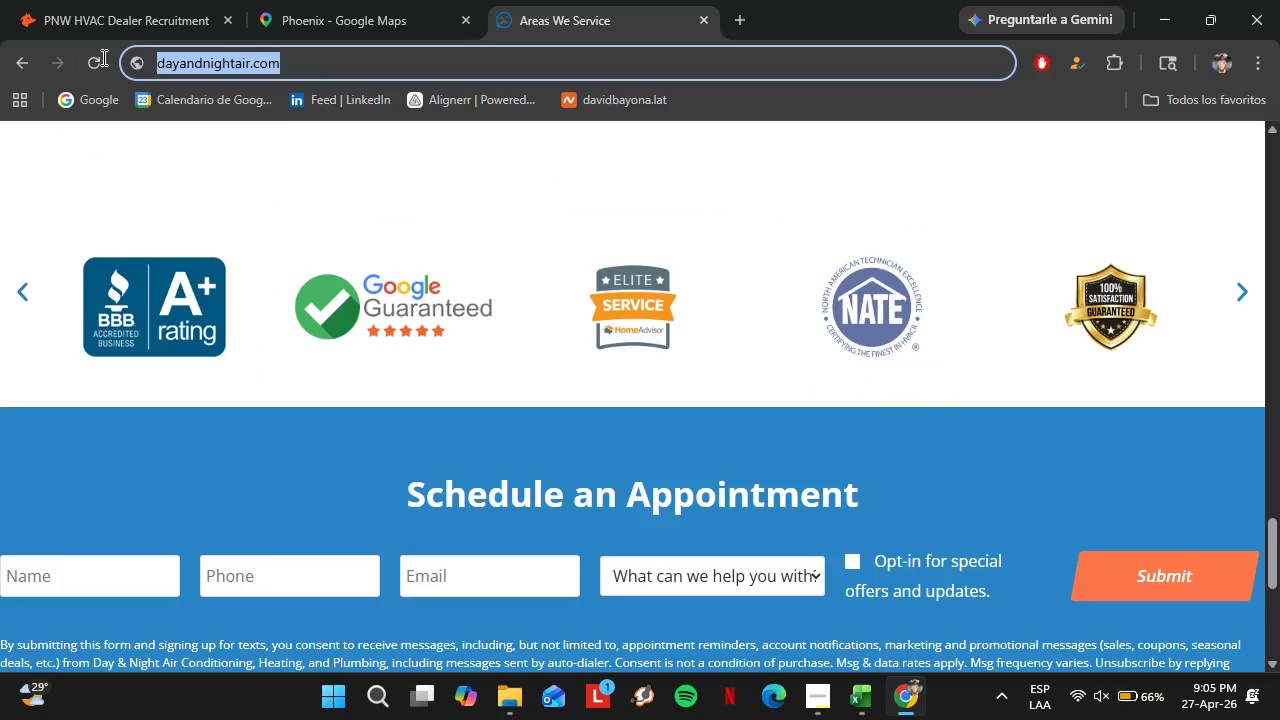 
key(Control+V)
 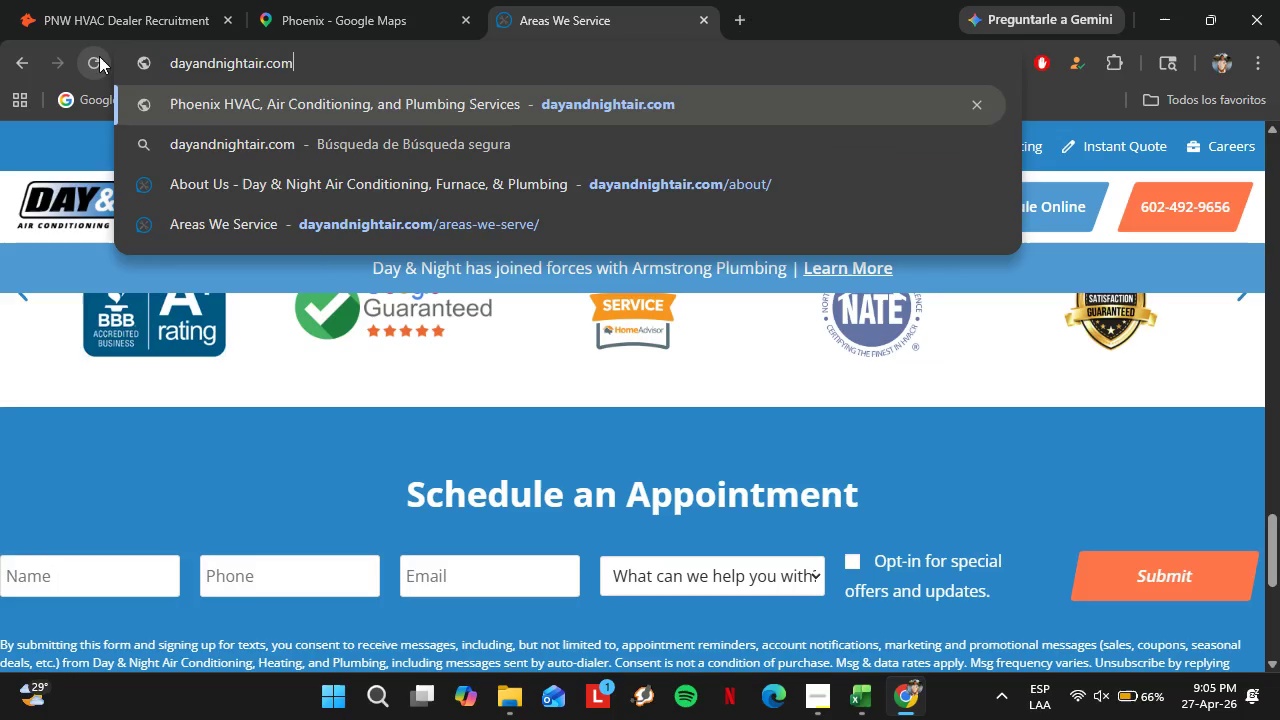 
left_click([189, 0])
 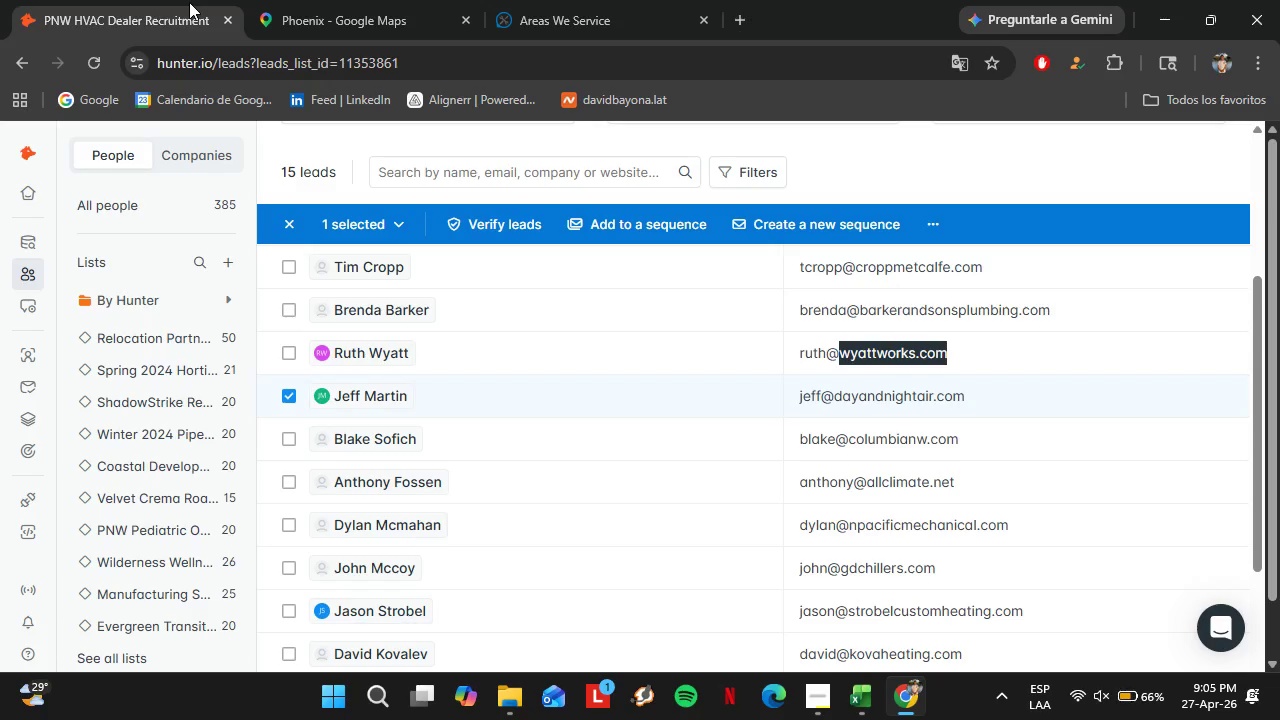 
left_click([837, 339])
 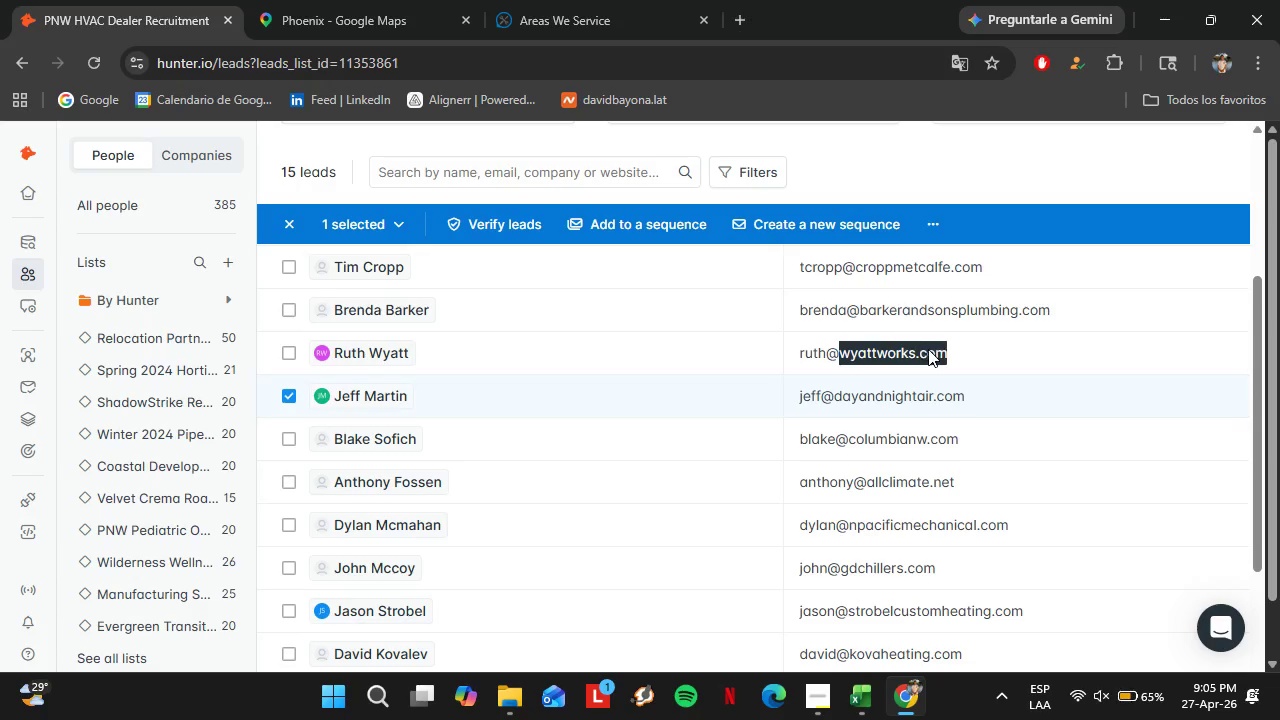 
left_click([928, 349])
 